 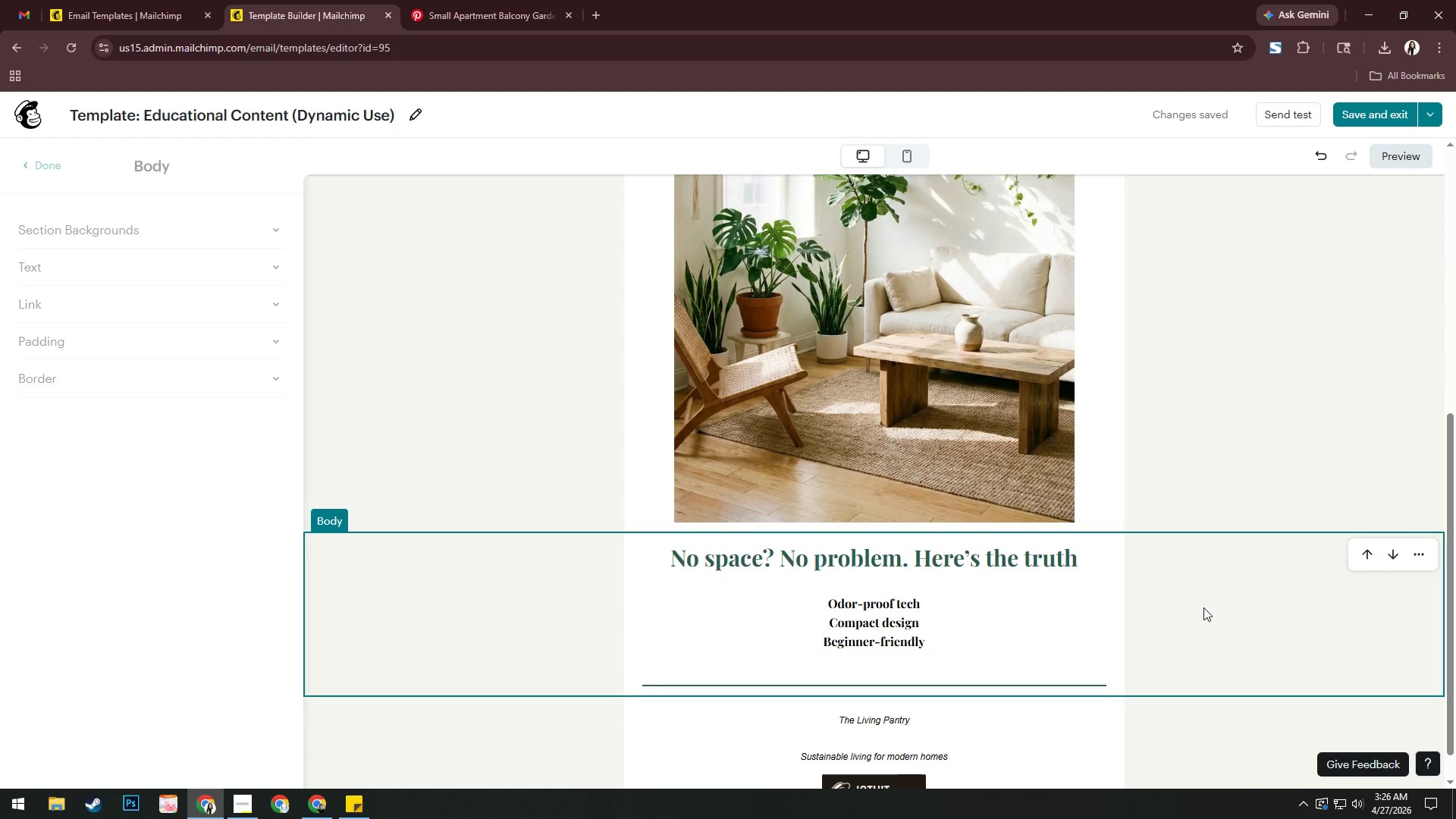 
left_click([958, 669])
 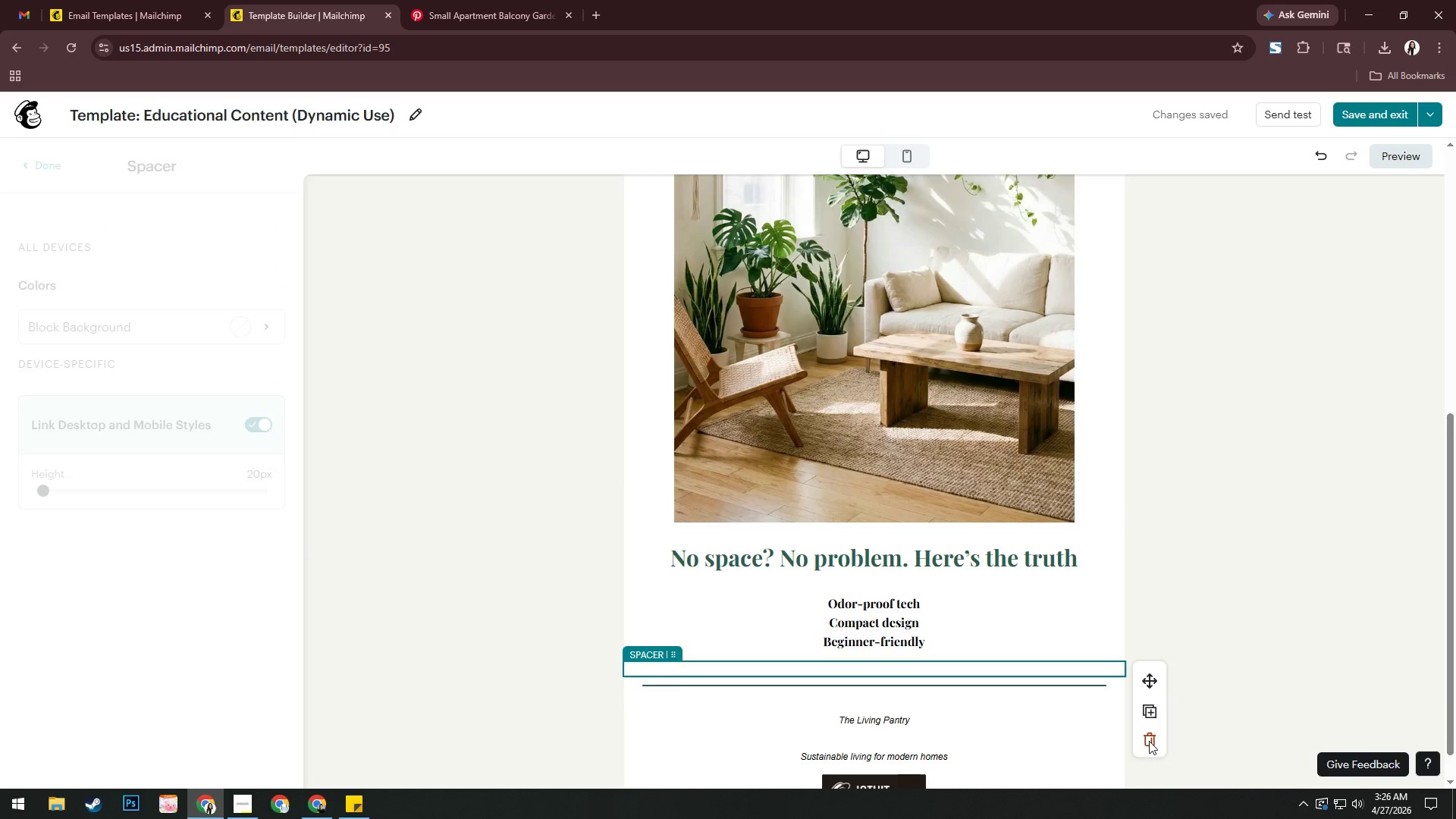 
left_click([1156, 744])
 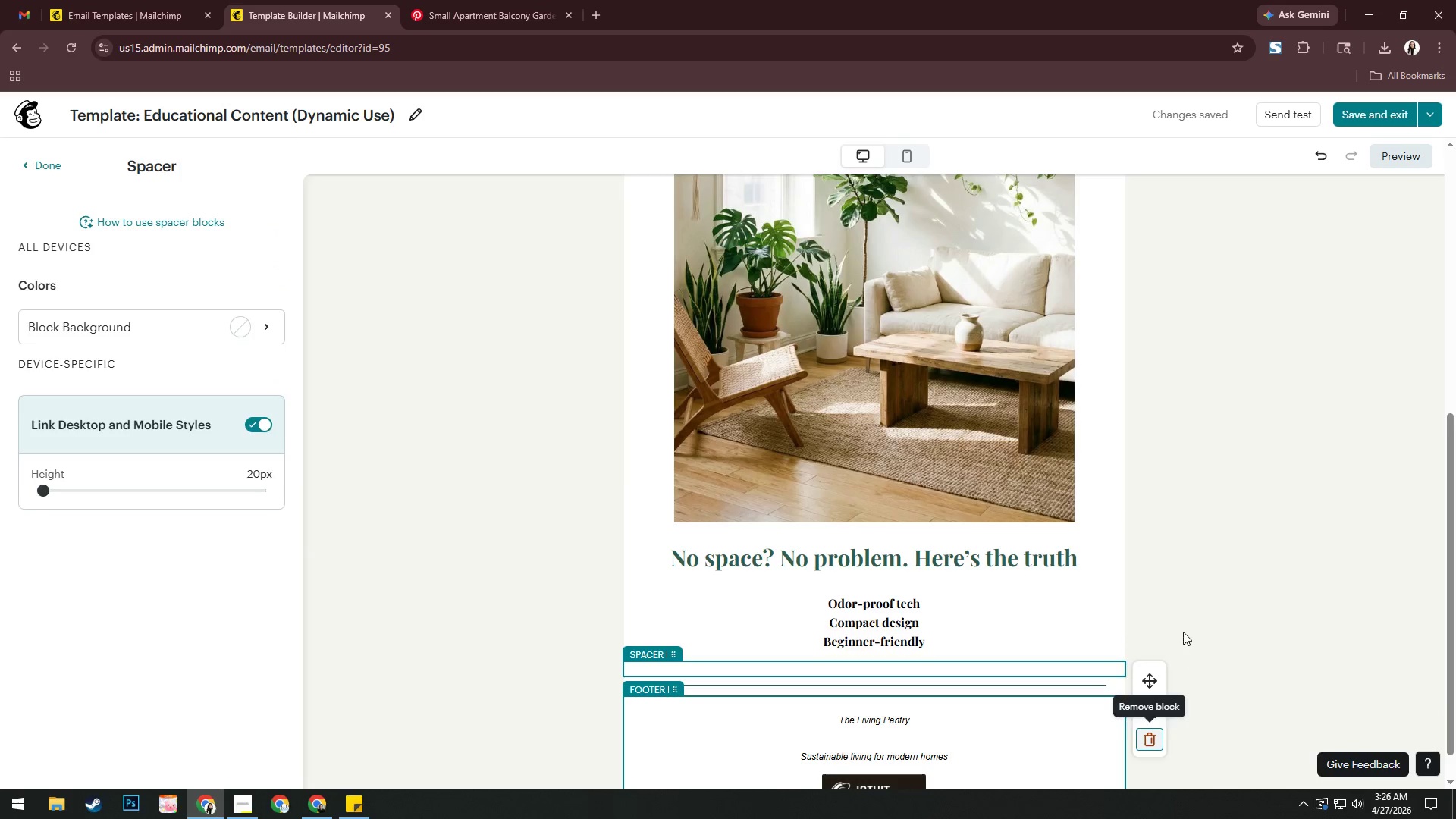 
scroll: coordinate [1183, 632], scroll_direction: down, amount: 3.0
 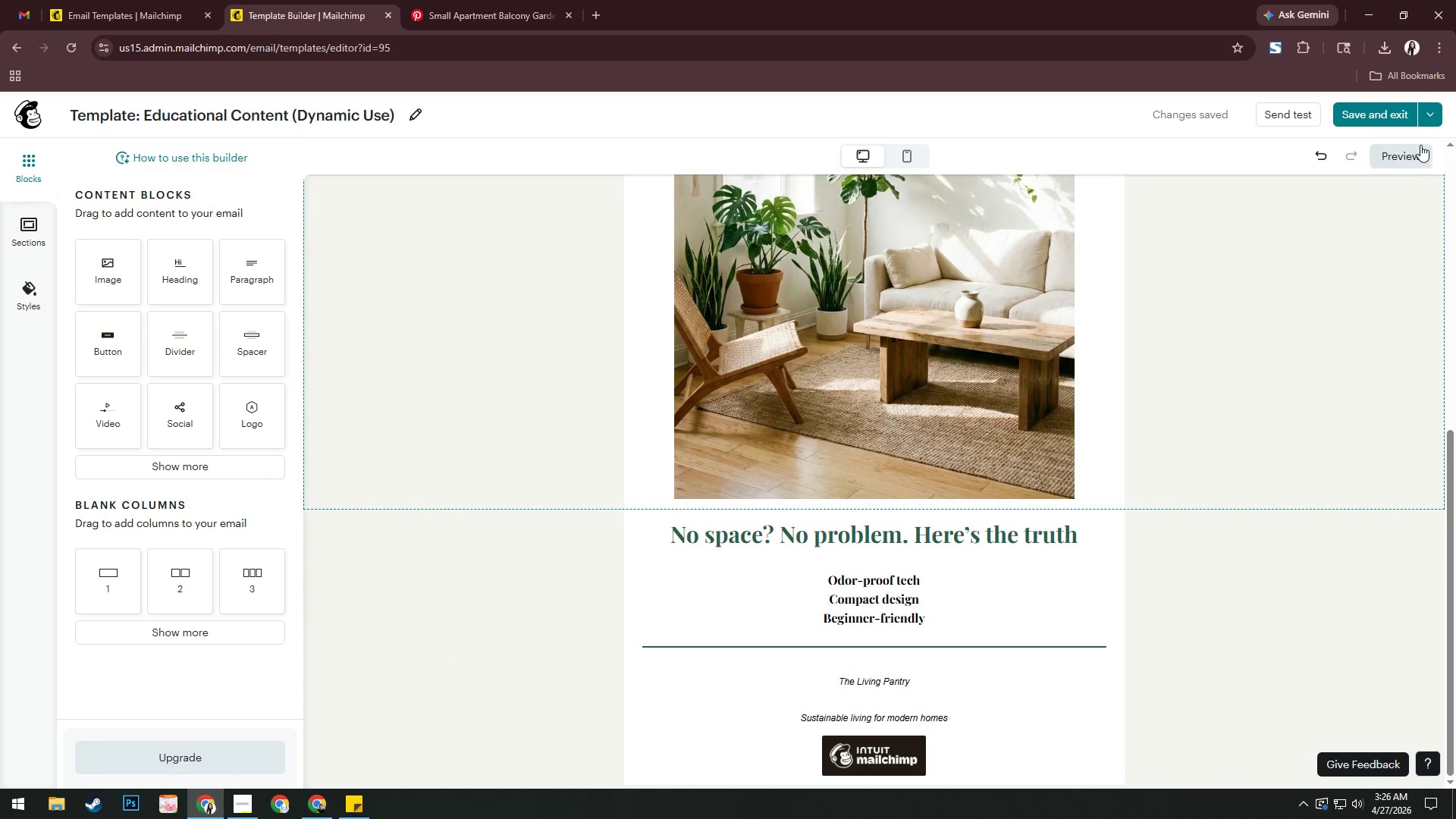 
wait(5.17)
 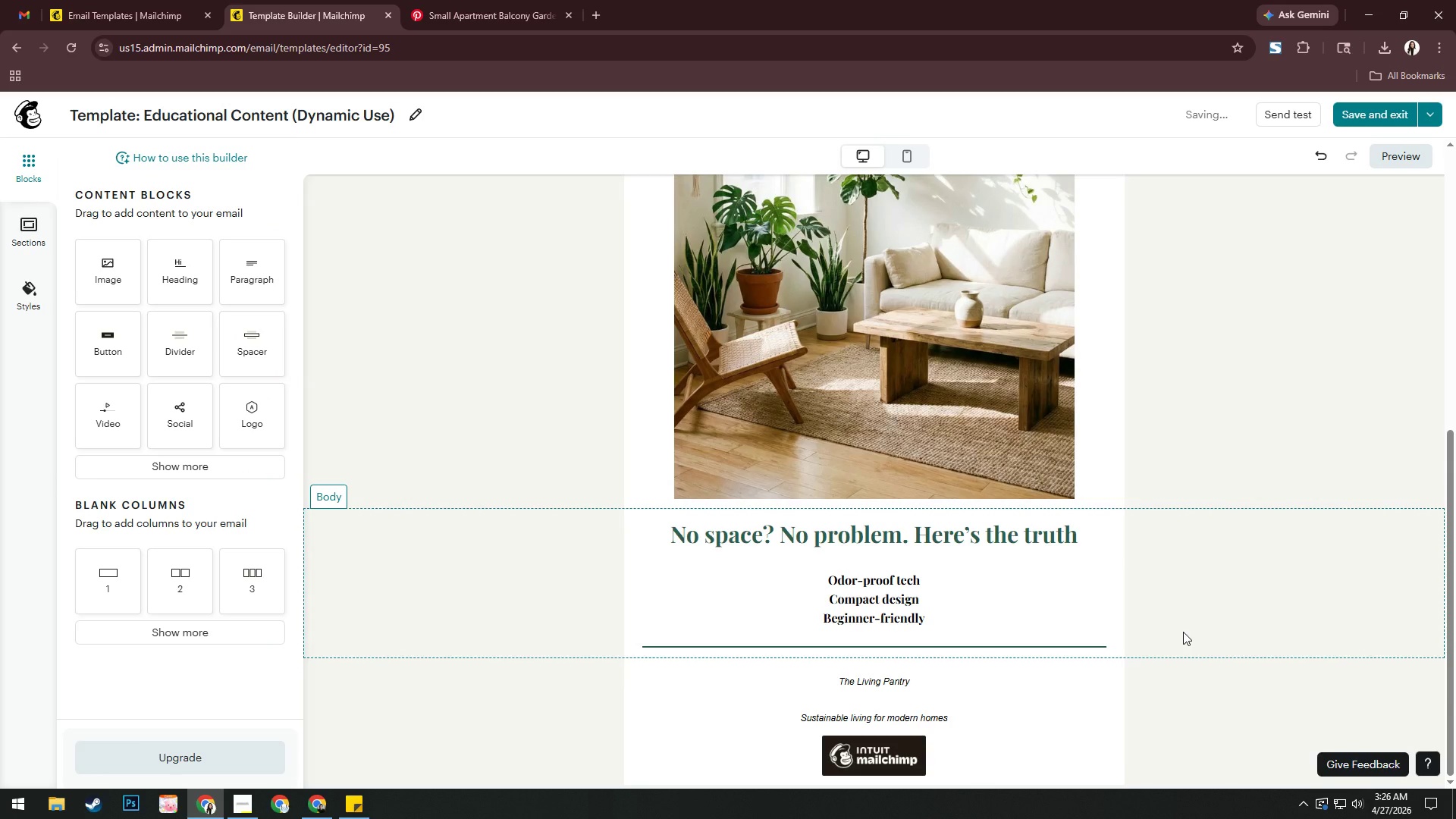 
left_click([130, 117])
 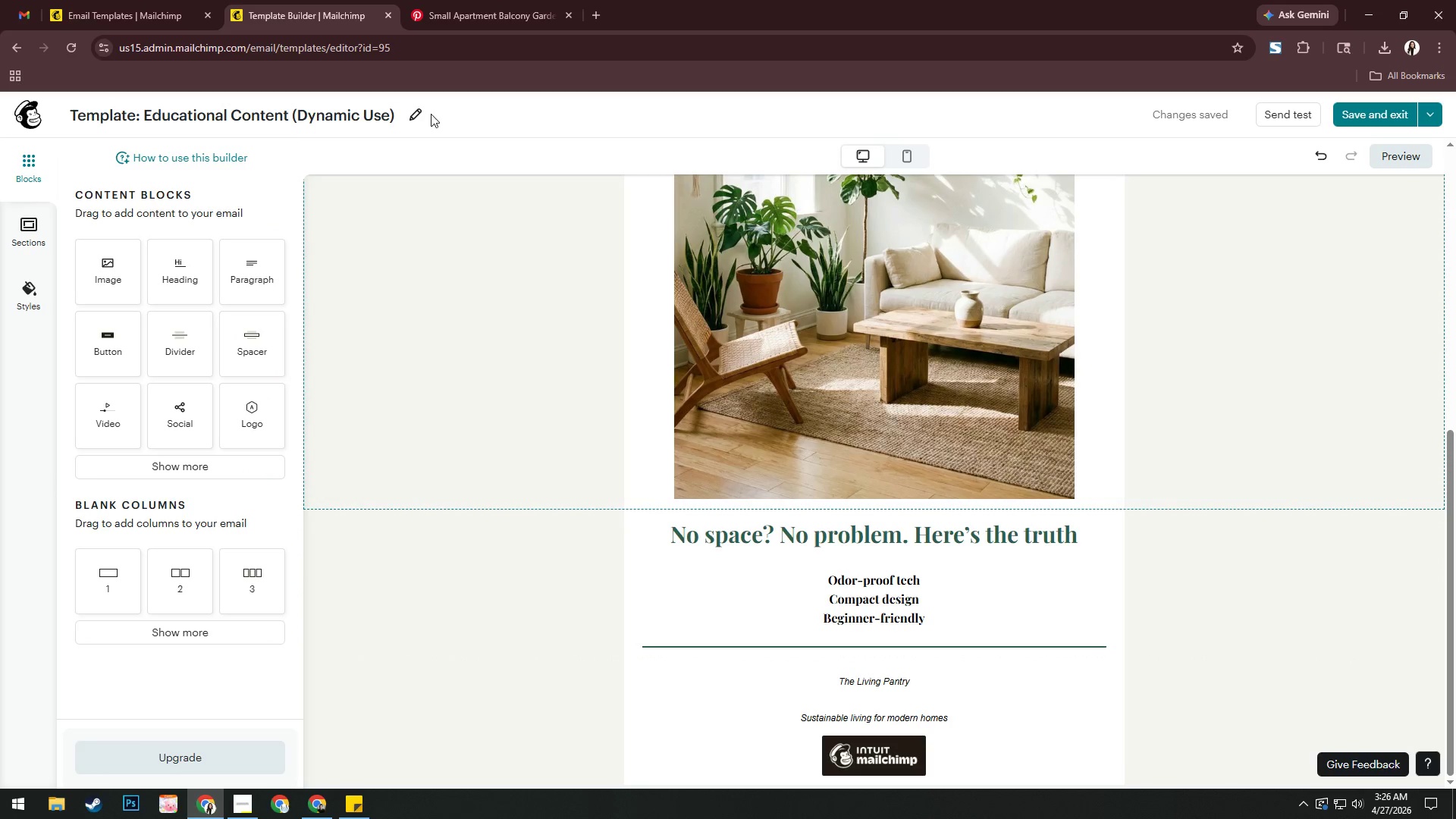 
left_click([419, 113])
 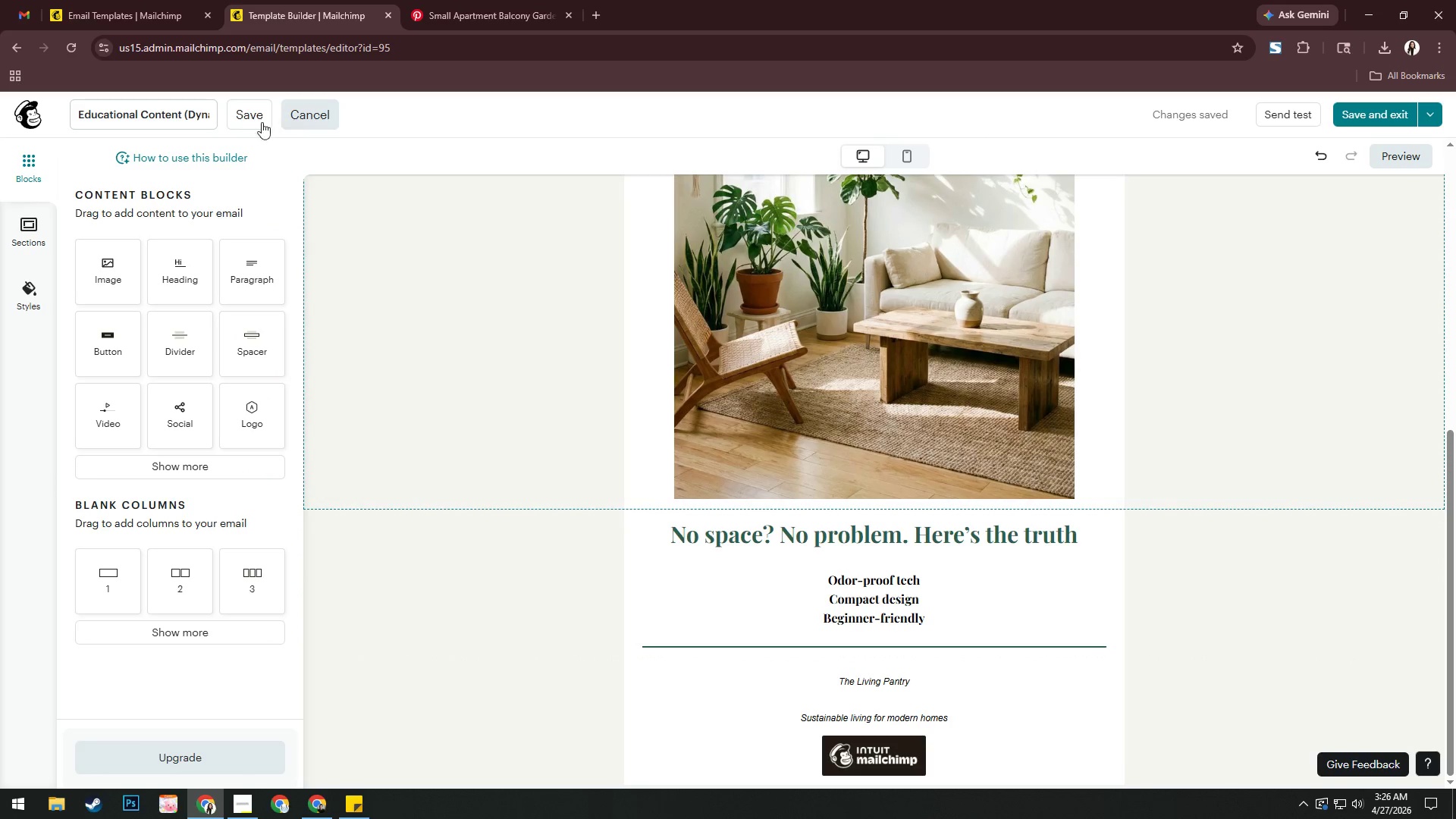 
left_click([252, 119])
 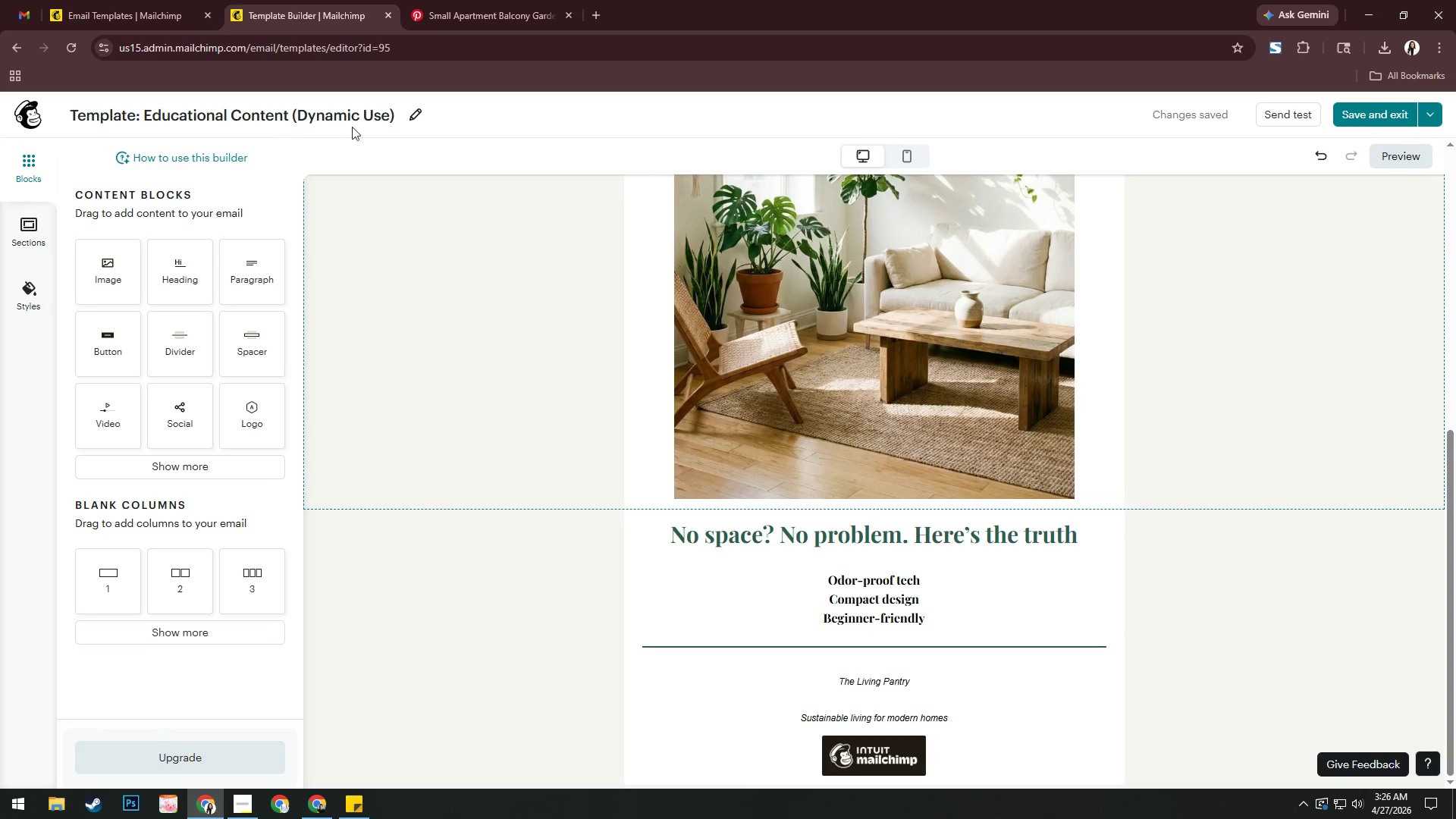 
left_click([416, 118])
 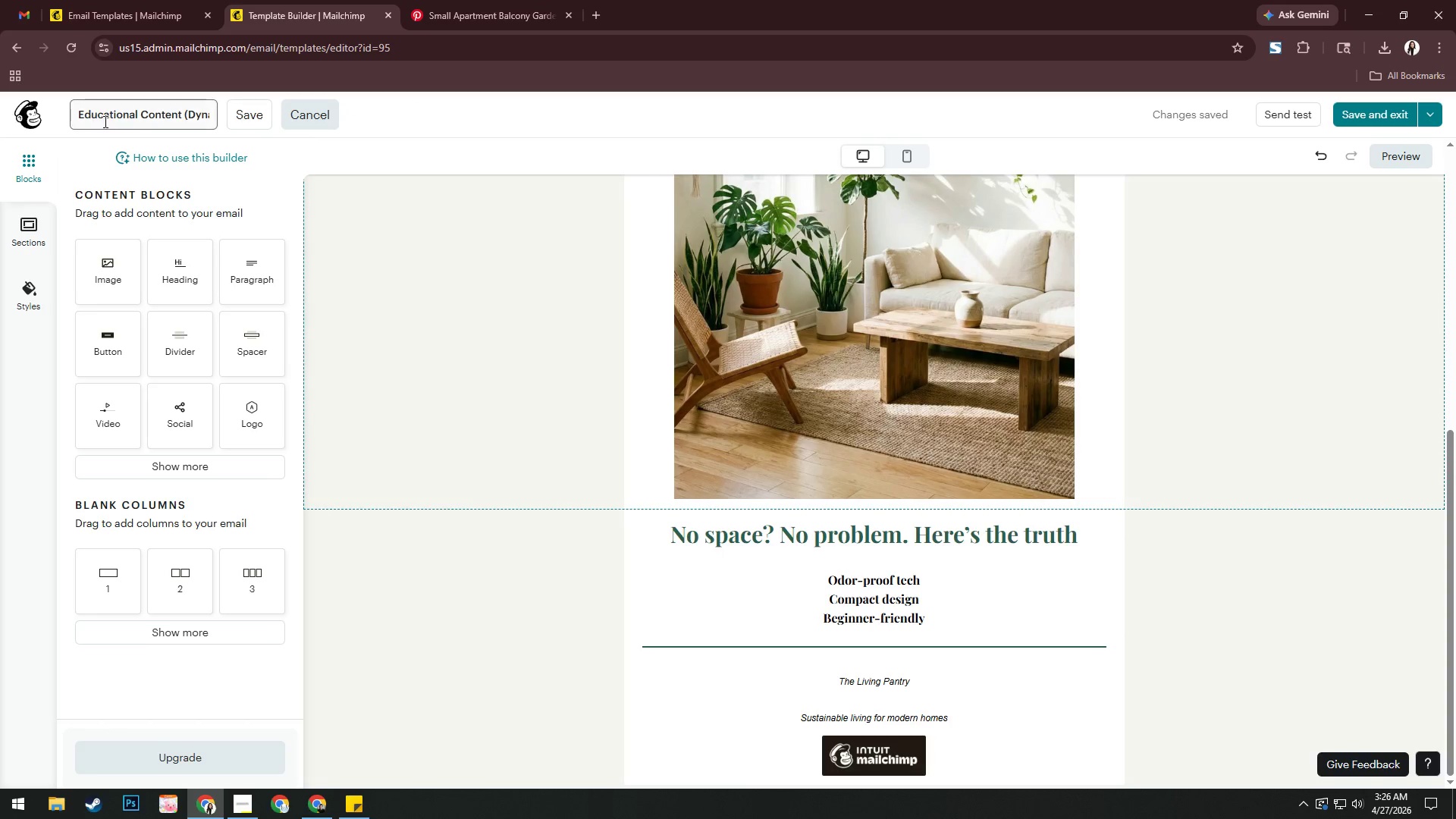 
left_click([107, 119])
 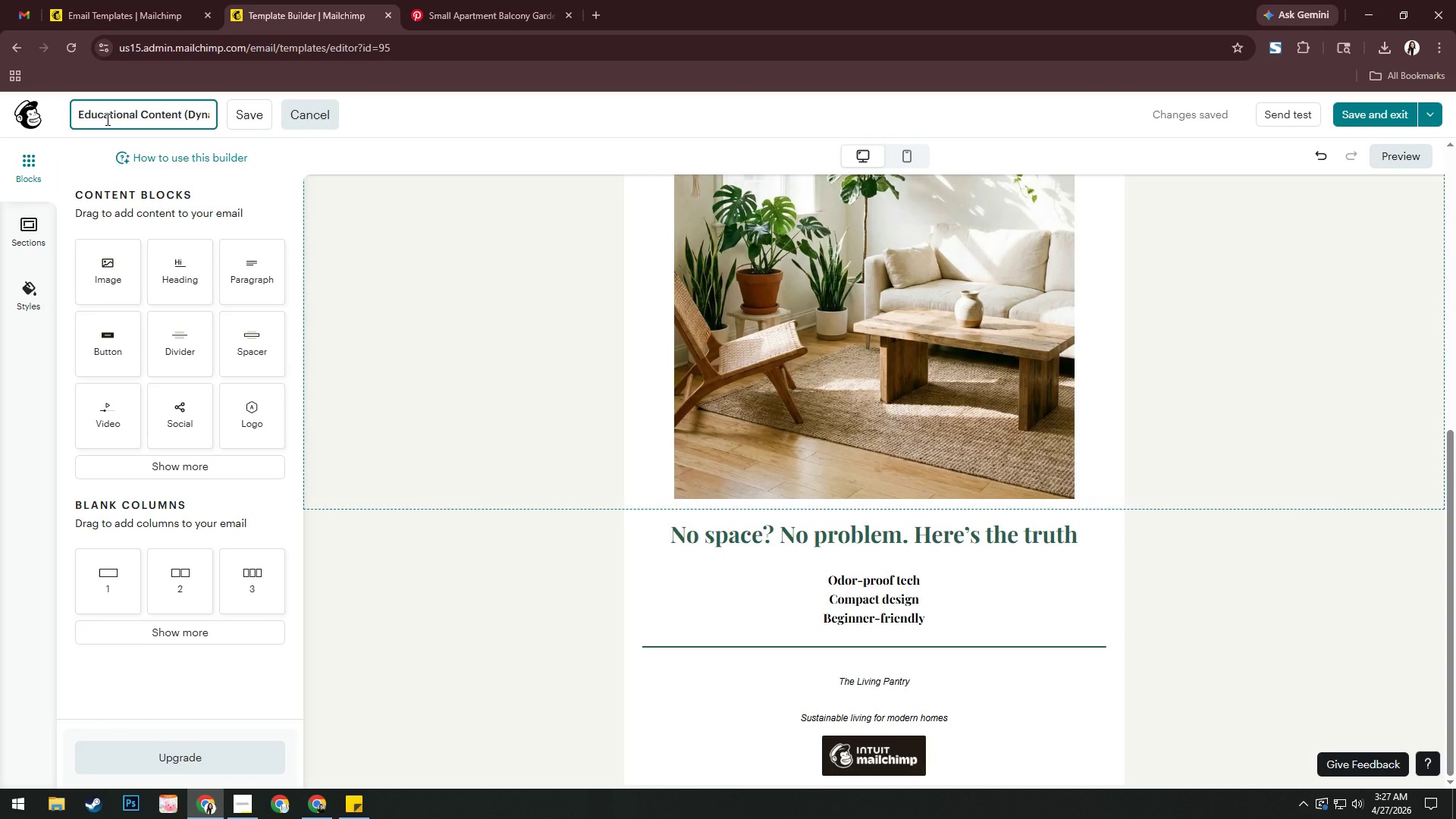 
hold_key(key=ArrowLeft, duration=0.94)
 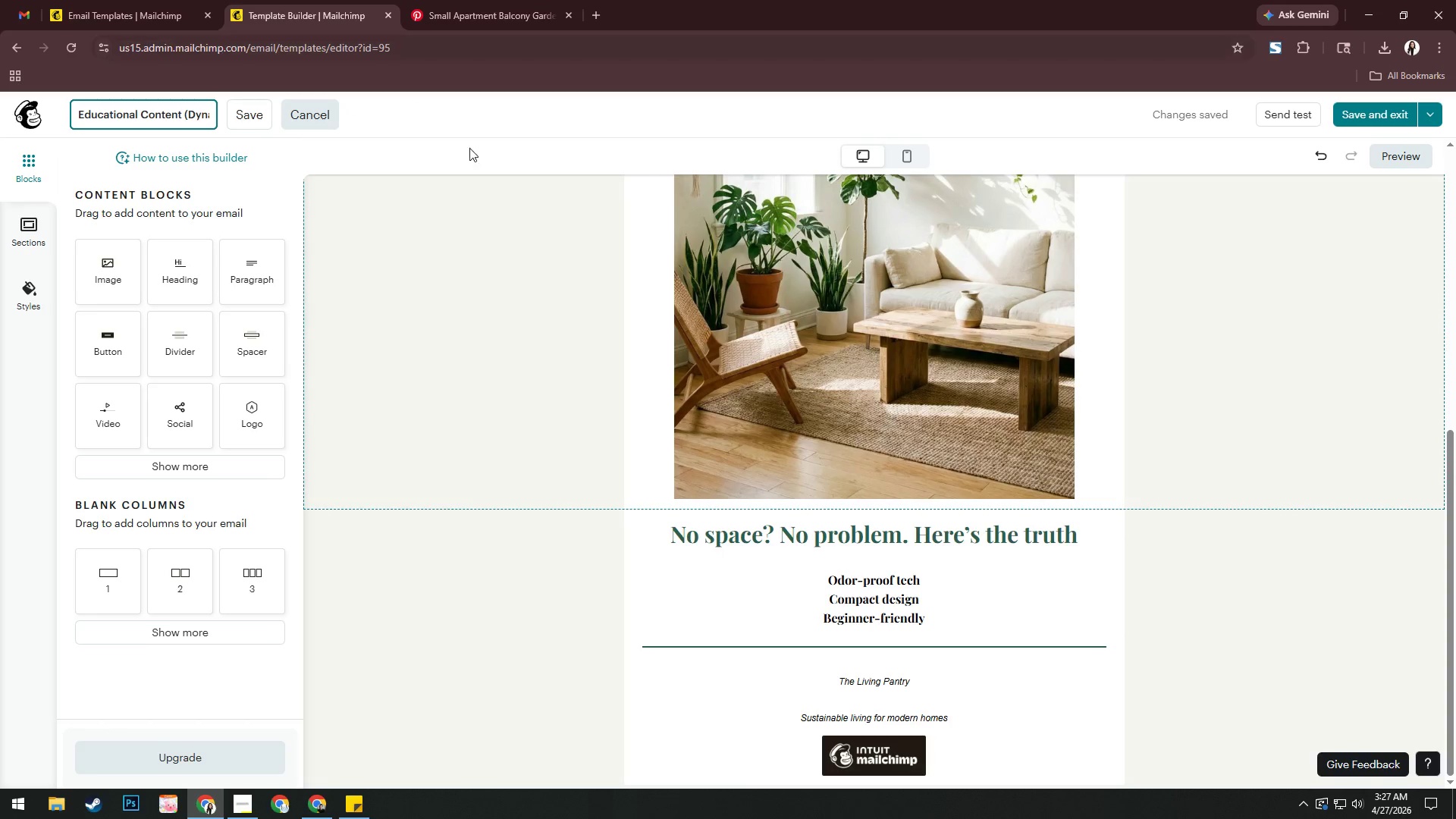 
scroll: coordinate [896, 380], scroll_direction: up, amount: 10.0
 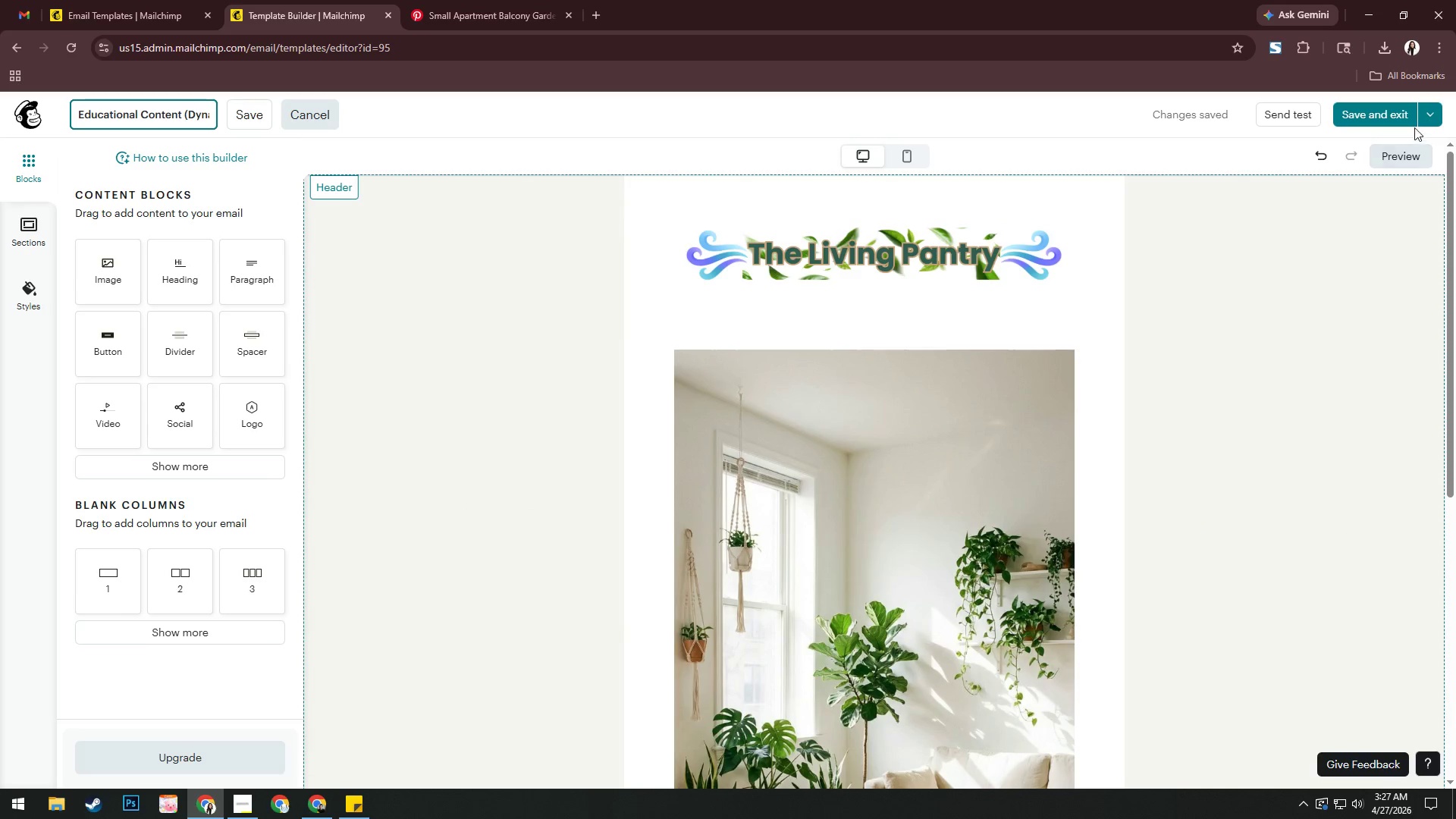 
left_click([1426, 119])
 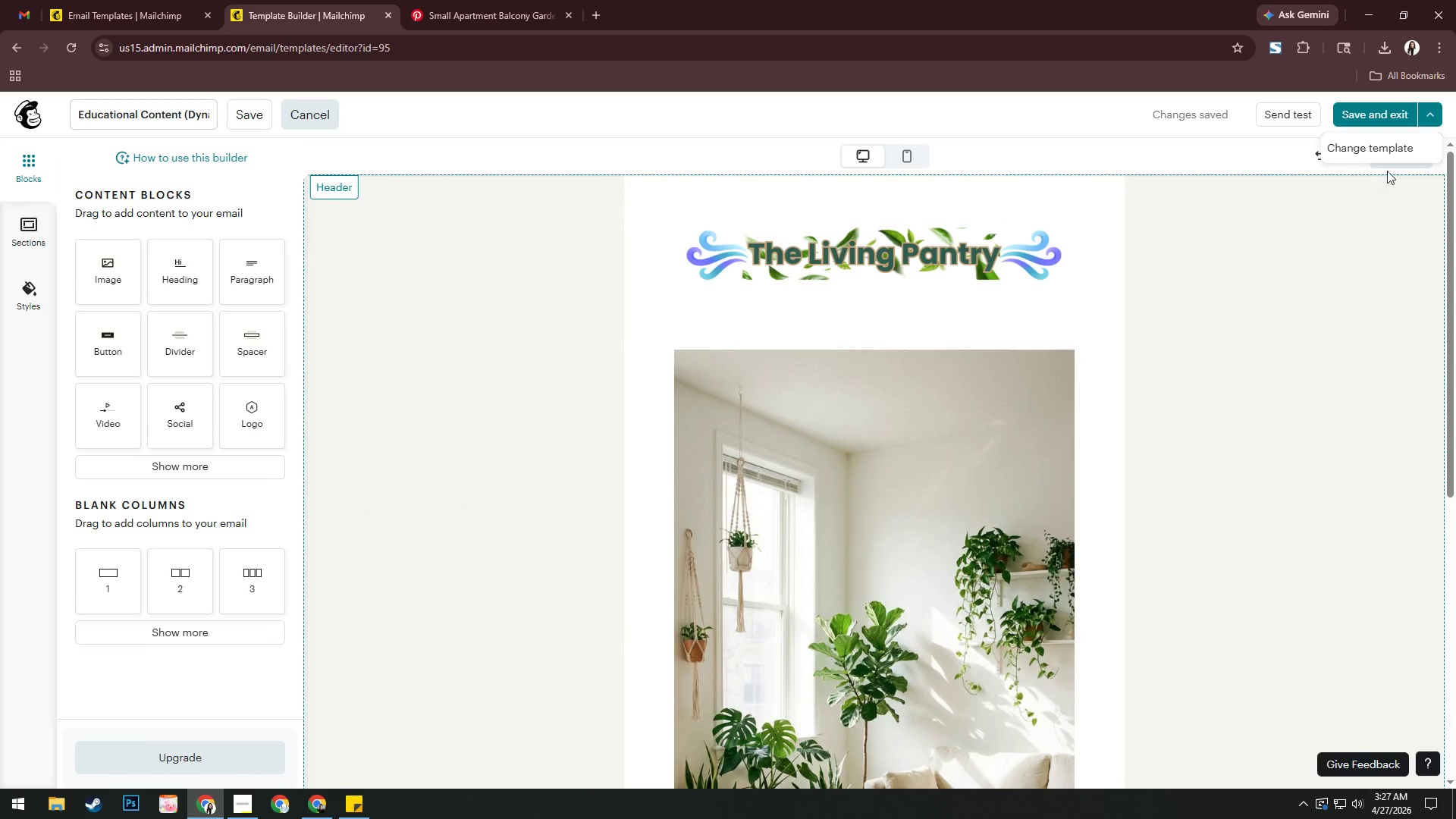 
left_click([1346, 295])
 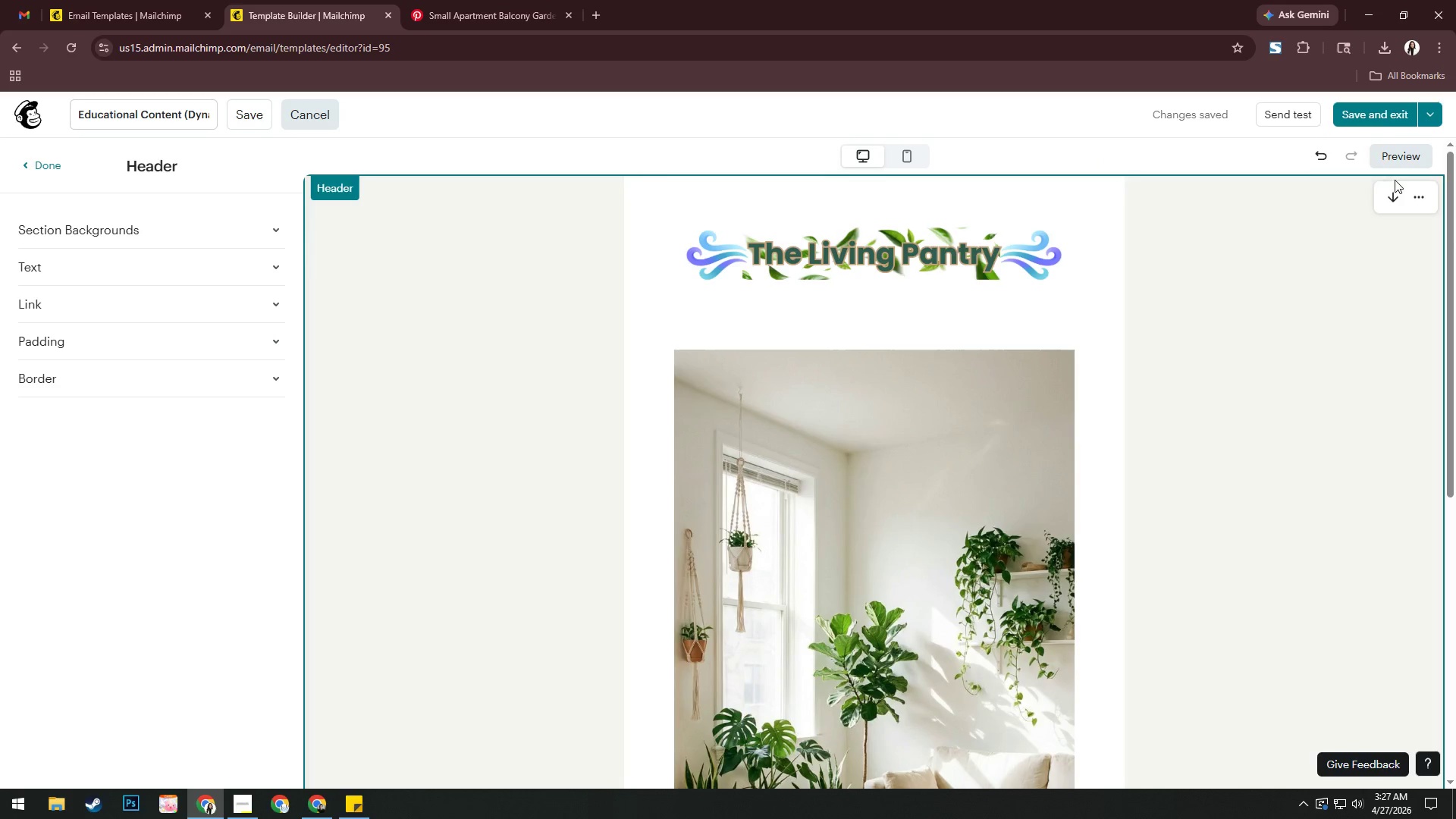 
left_click([1357, 111])
 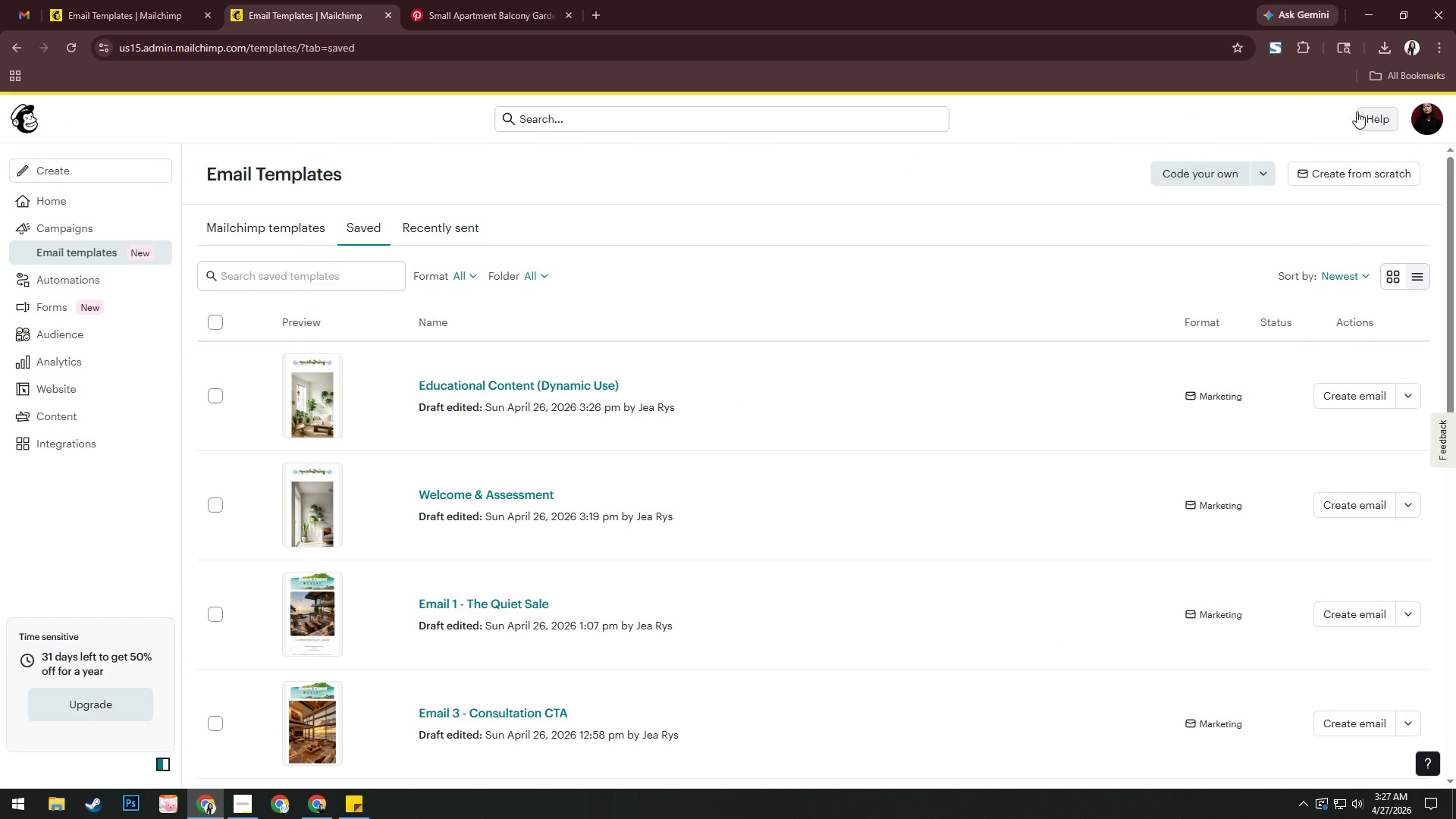 
left_click([1406, 396])
 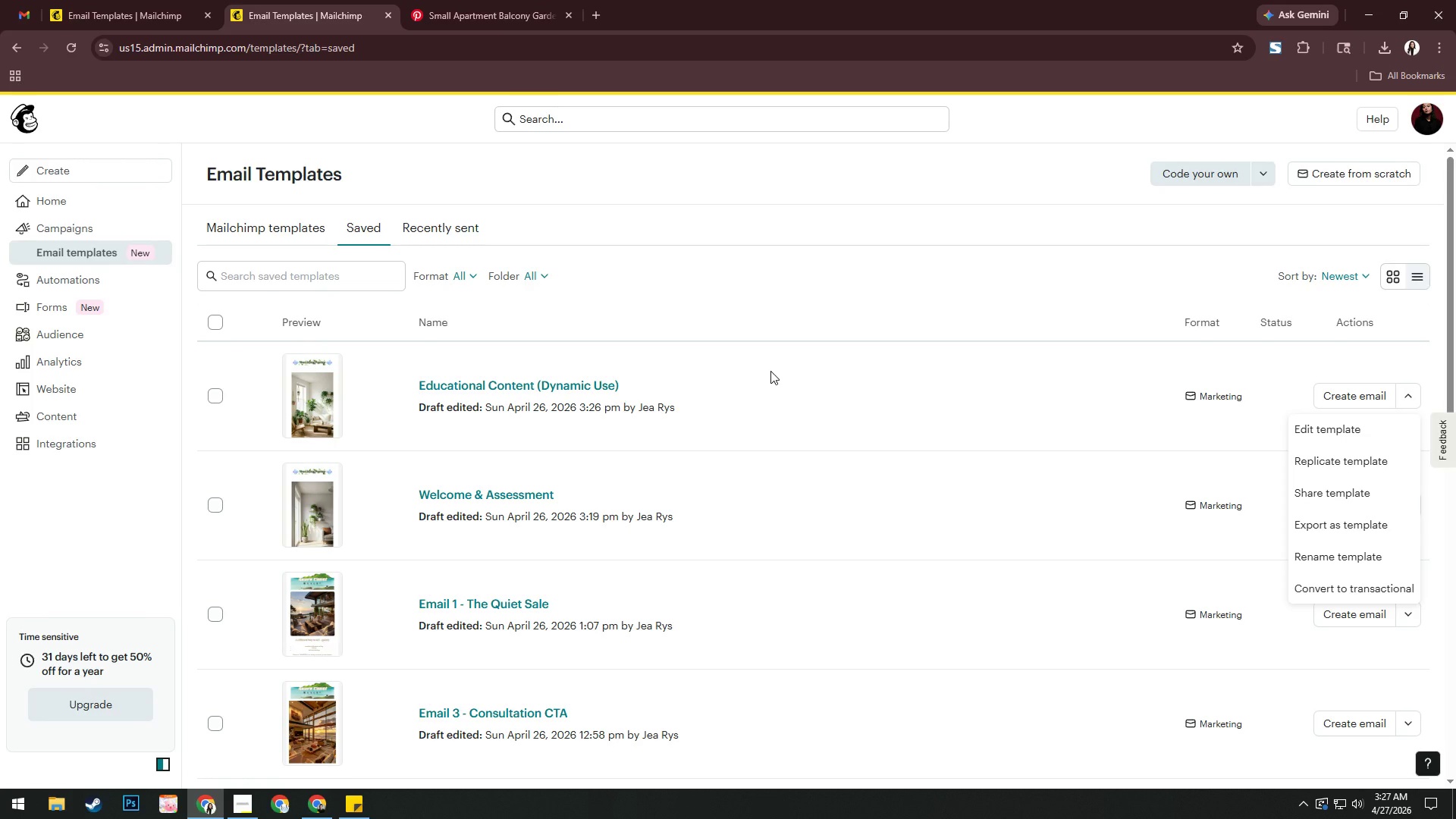 
wait(14.19)
 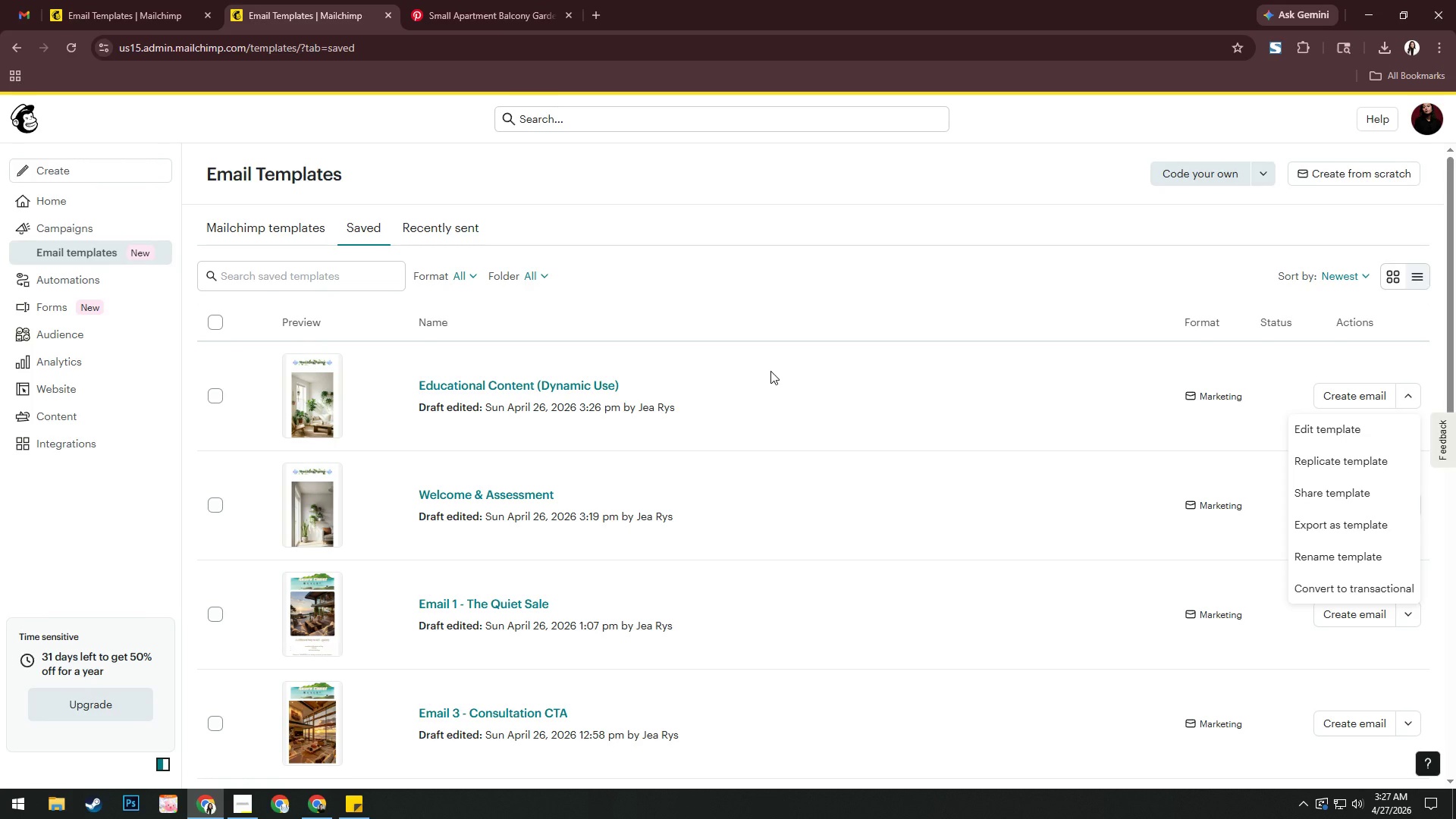 
left_click([1302, 464])
 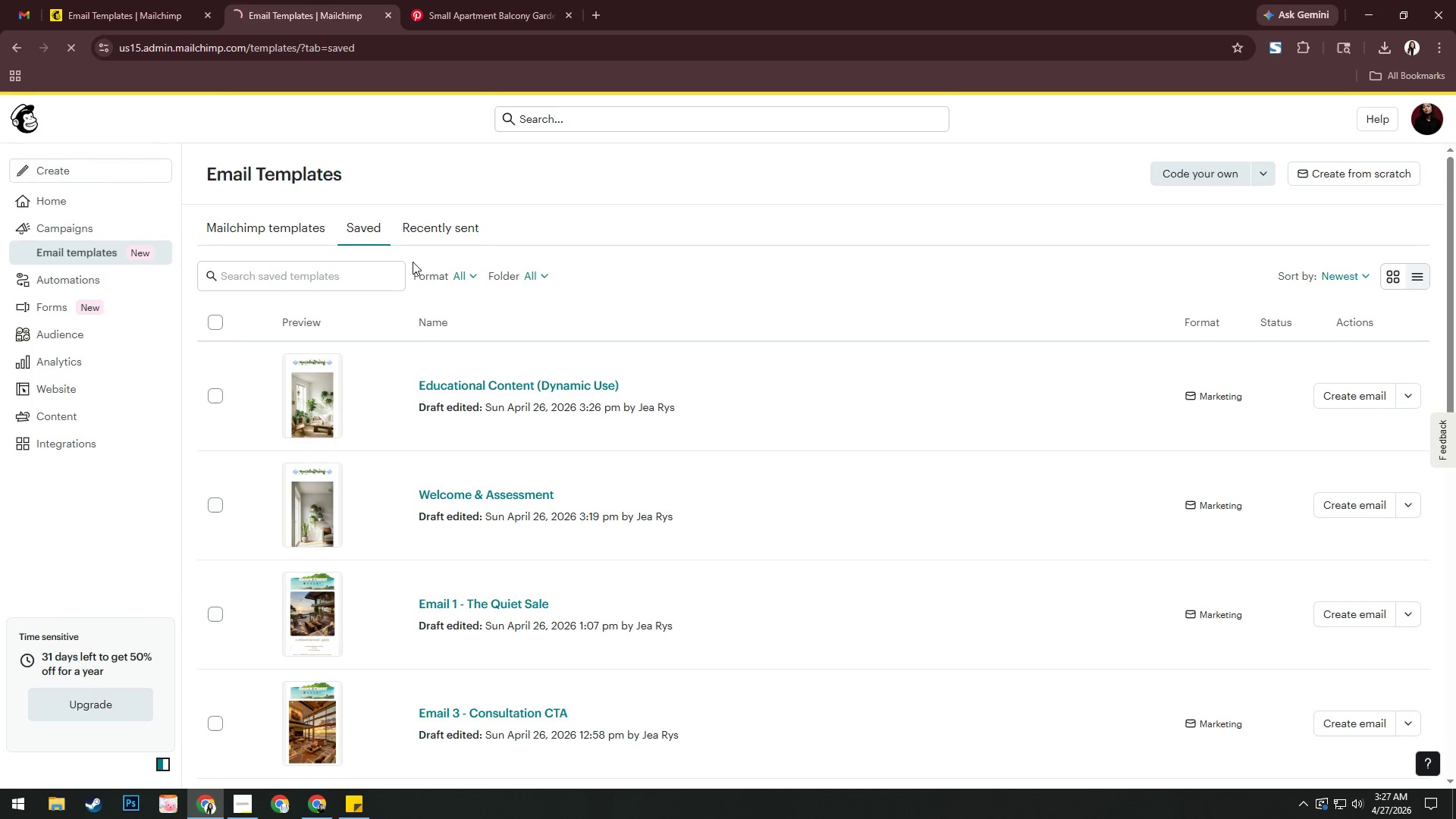 
left_click([139, 0])
 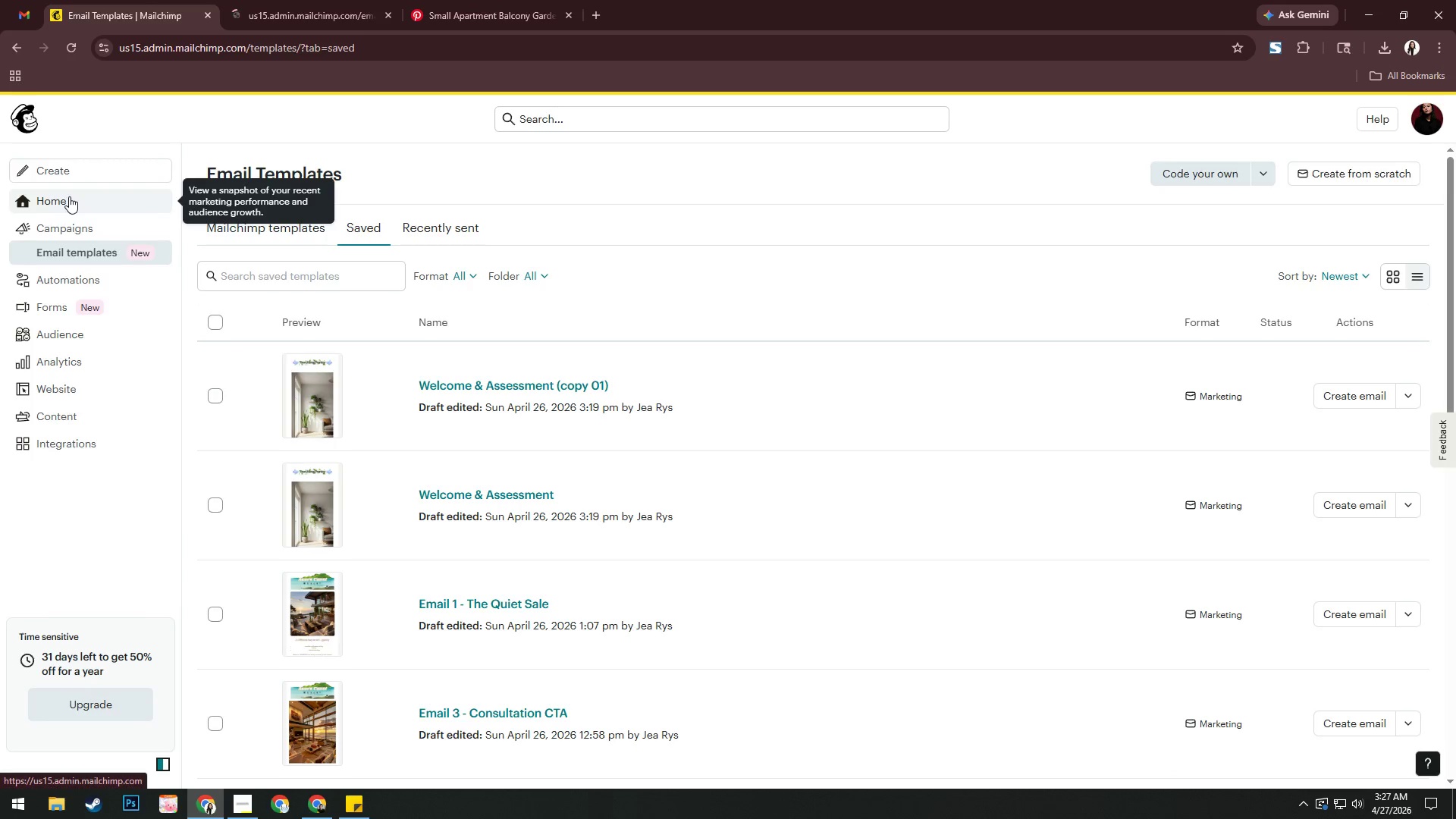 
double_click([325, 0])
 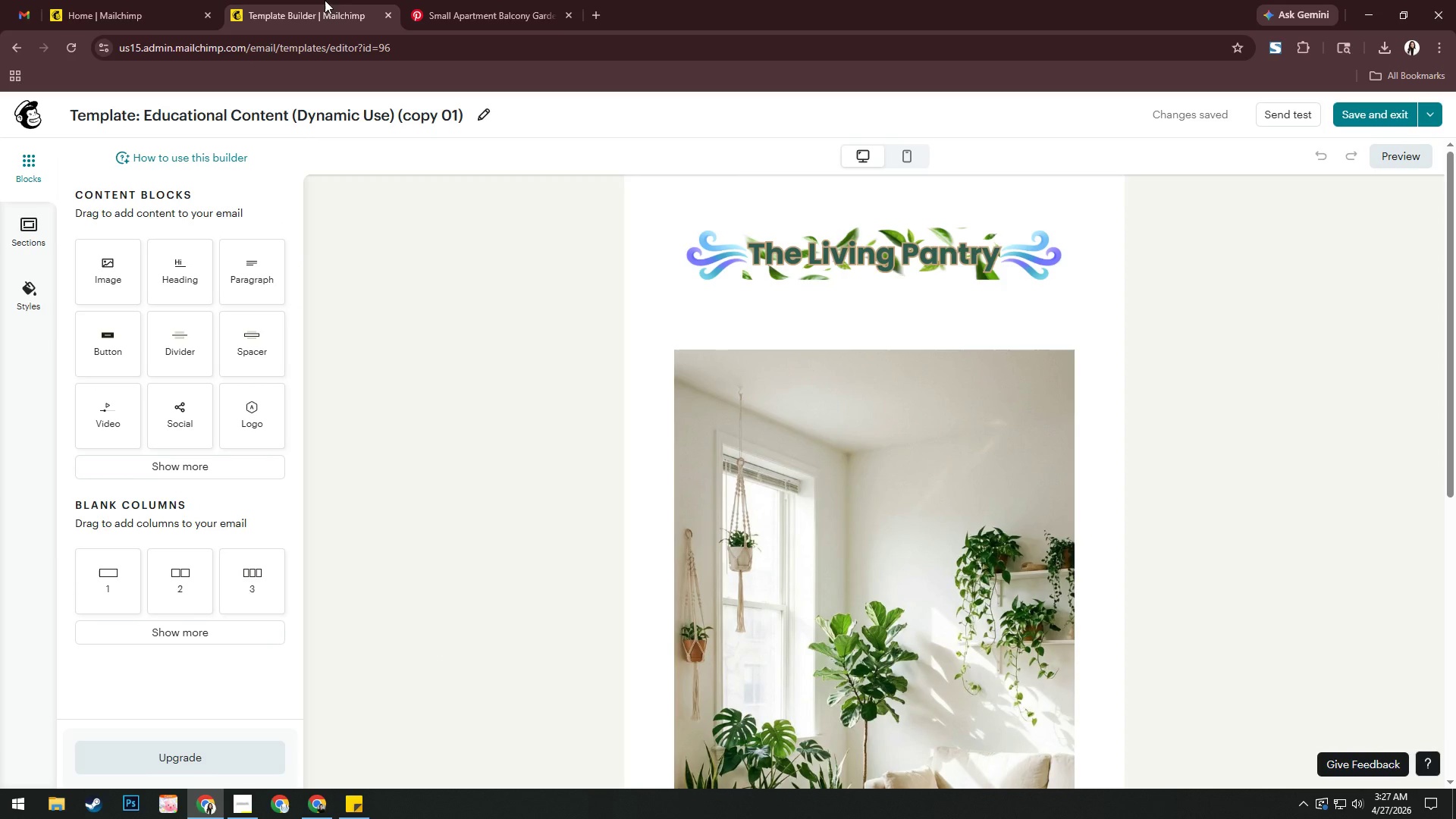 
wait(12.14)
 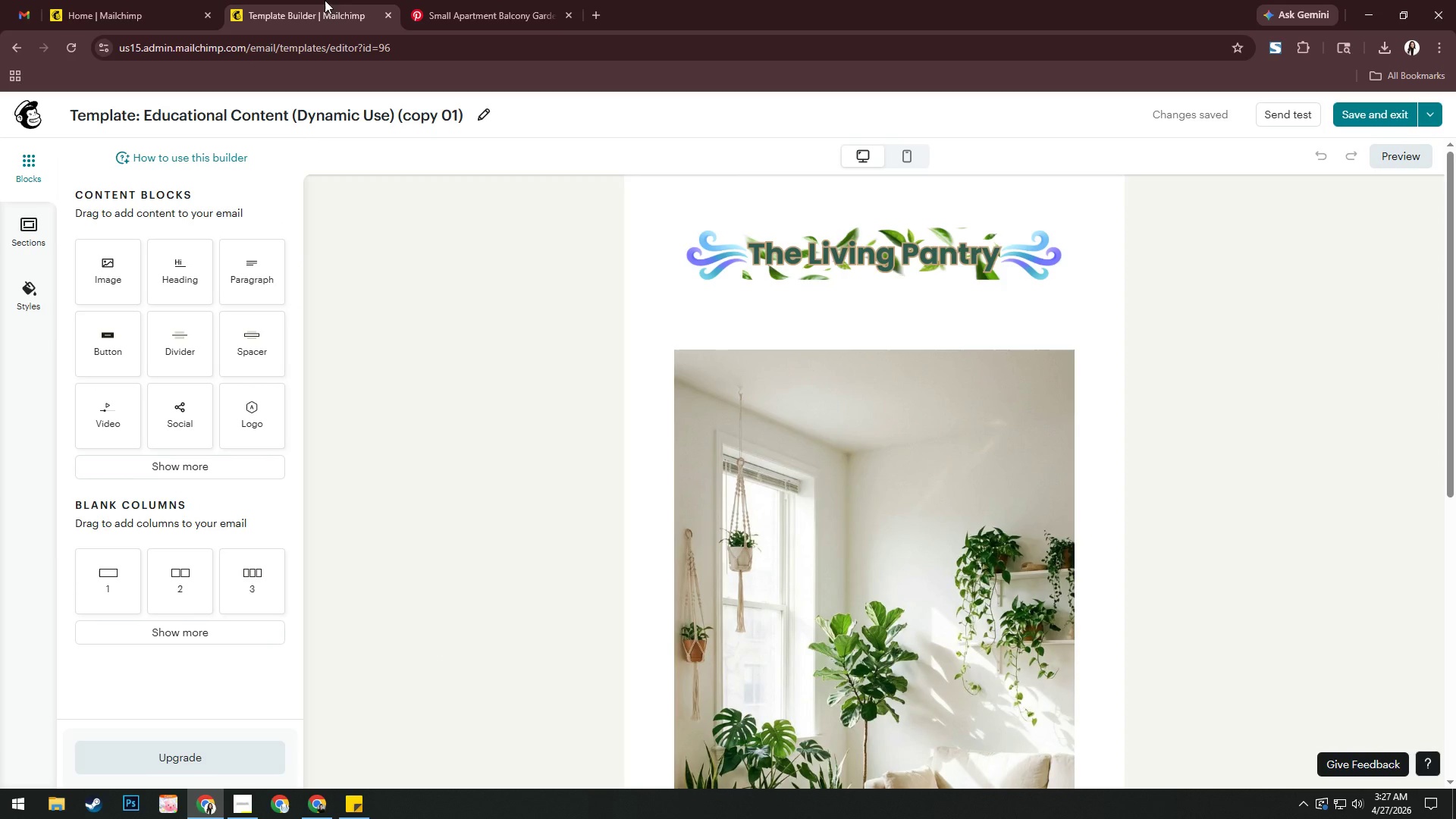 
left_click([70, 0])
 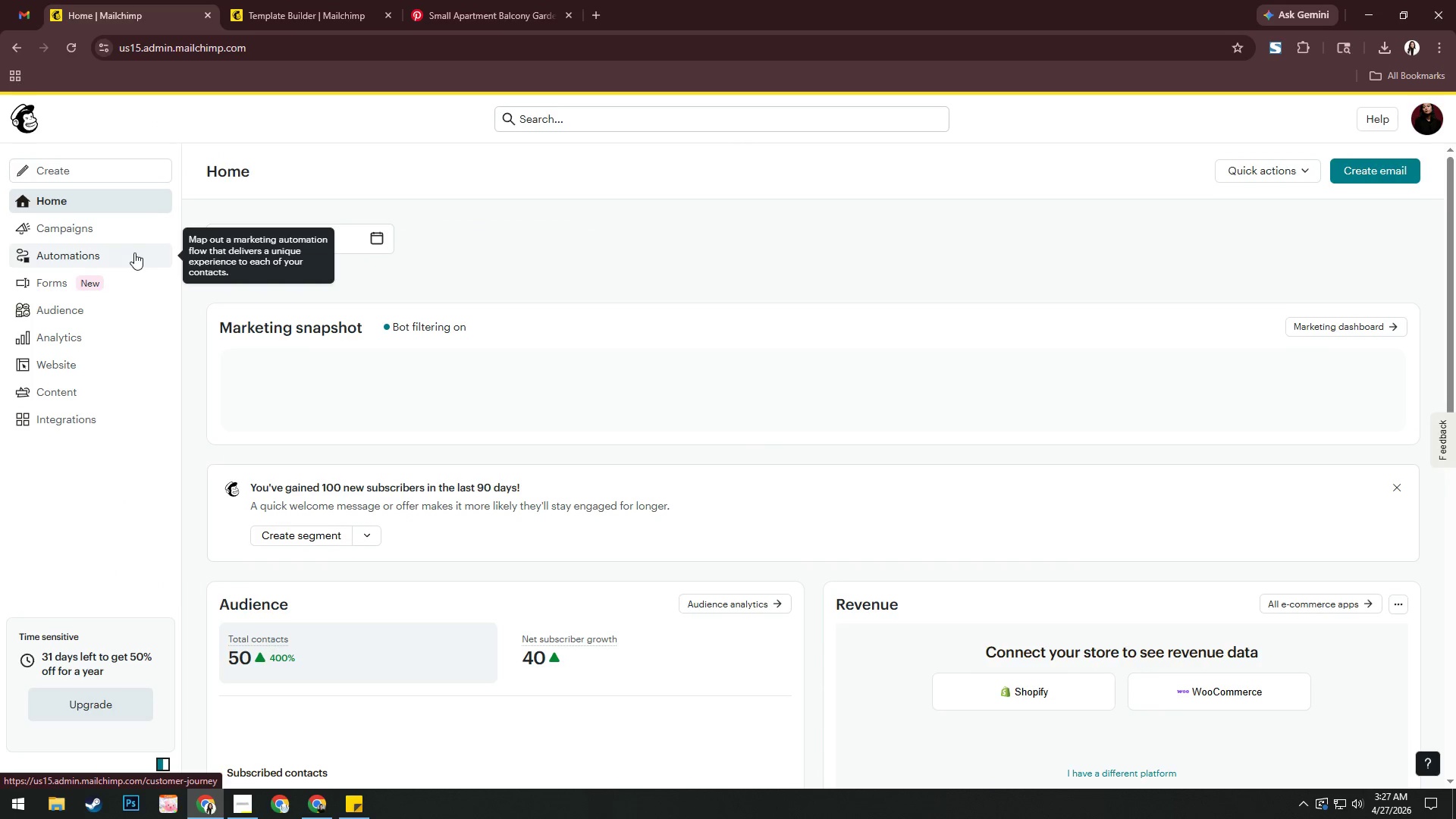 
left_click([136, 231])
 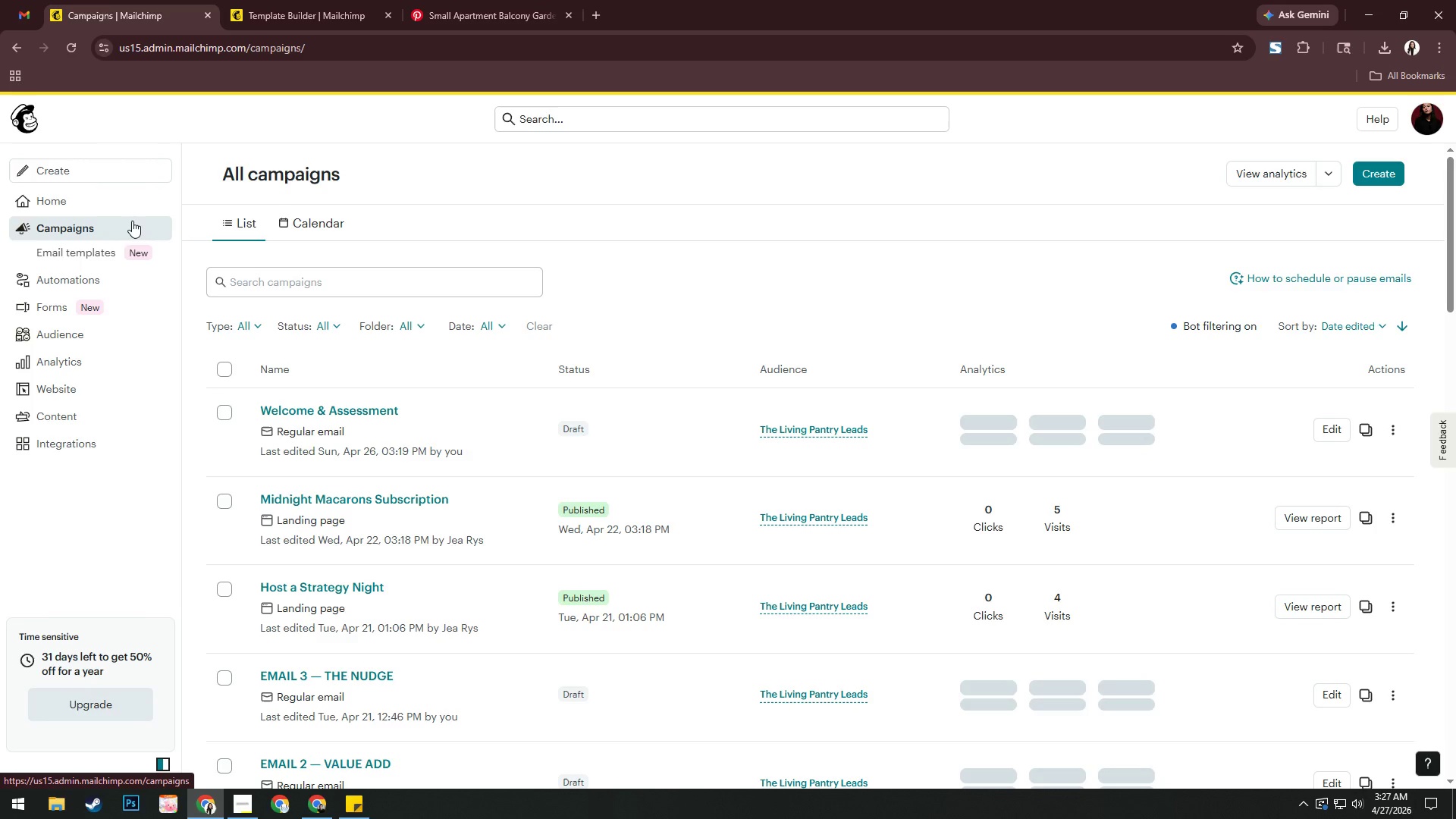 
left_click([99, 259])
 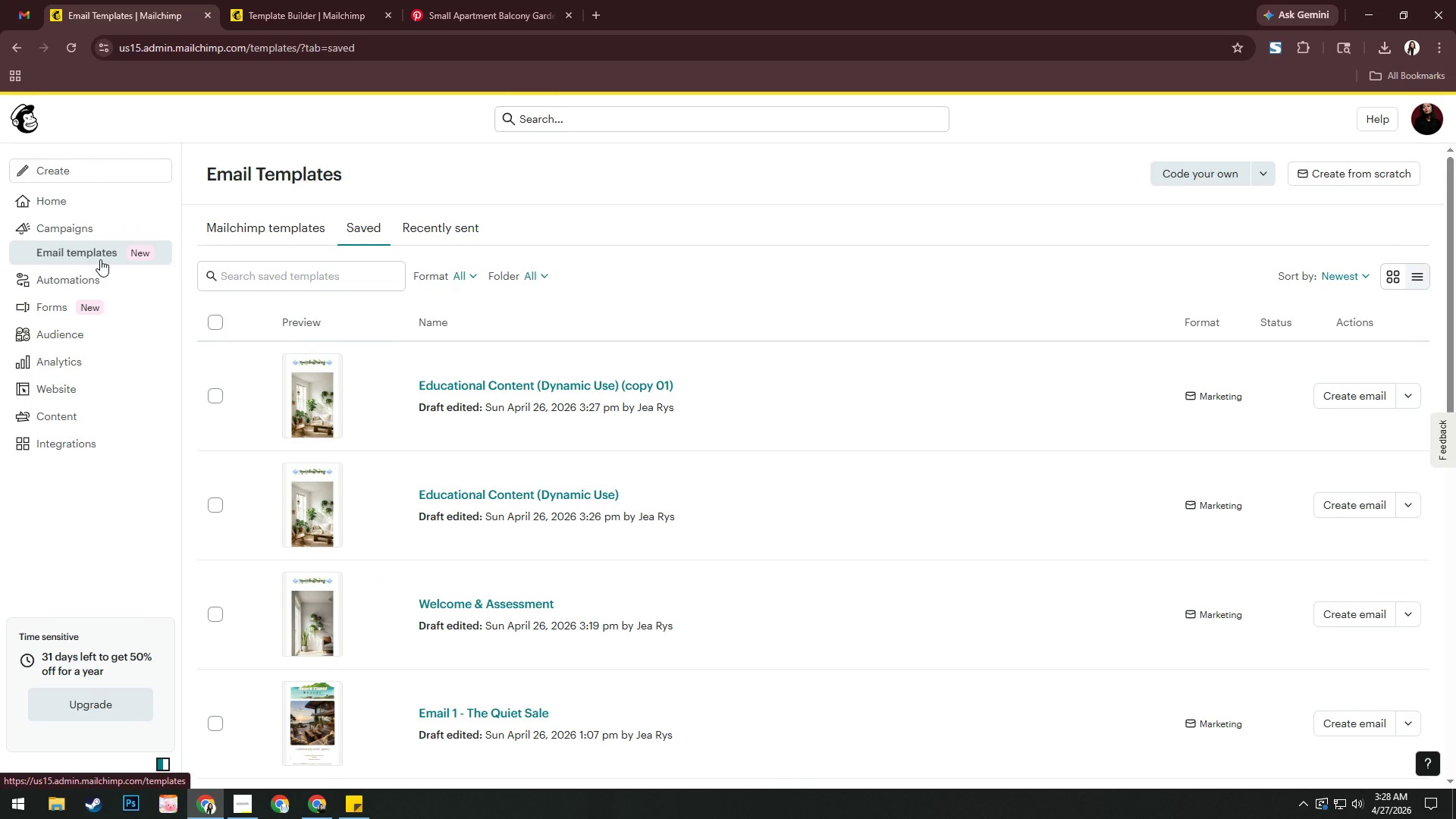 
wait(12.91)
 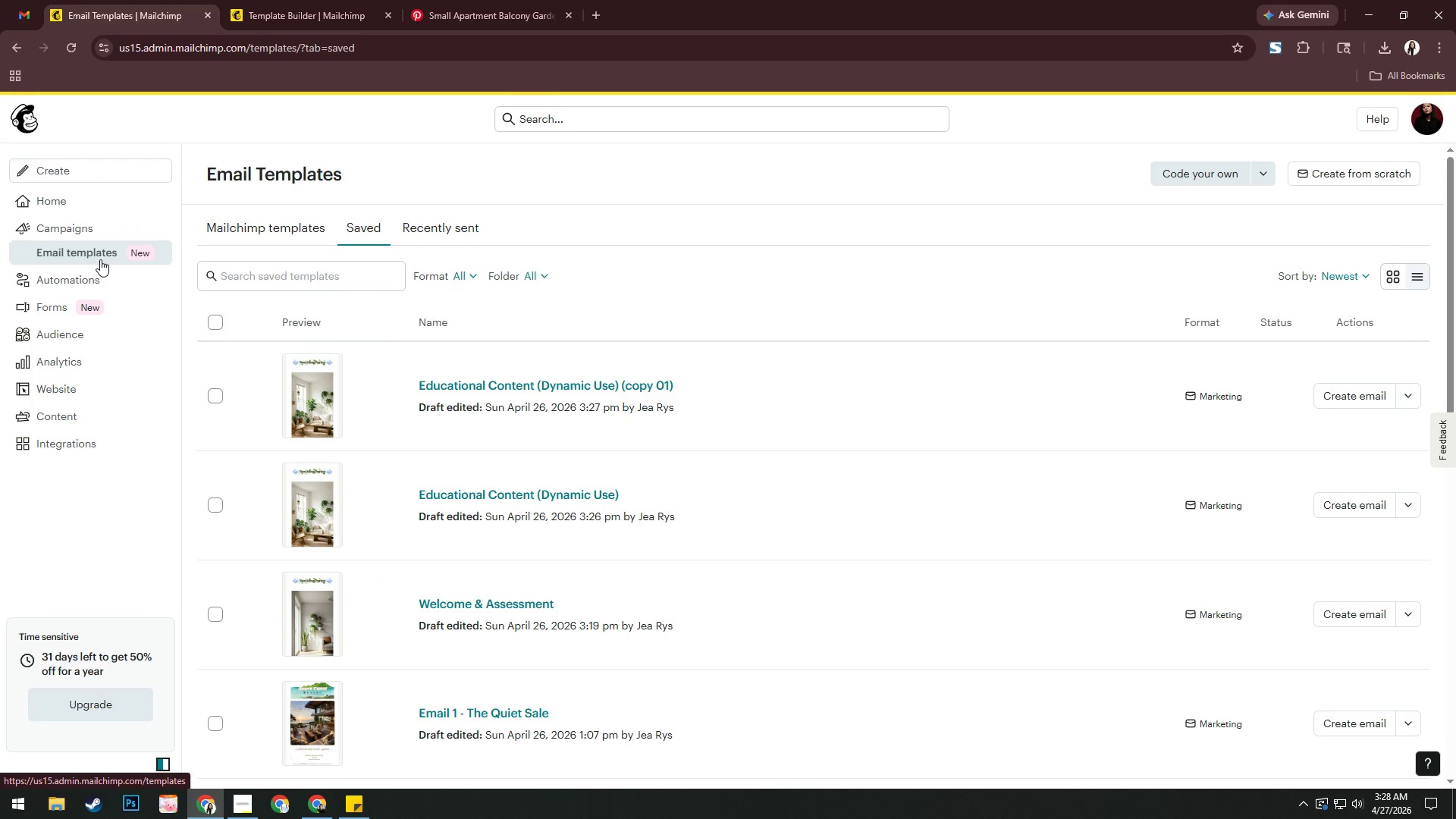 
left_click([1407, 508])
 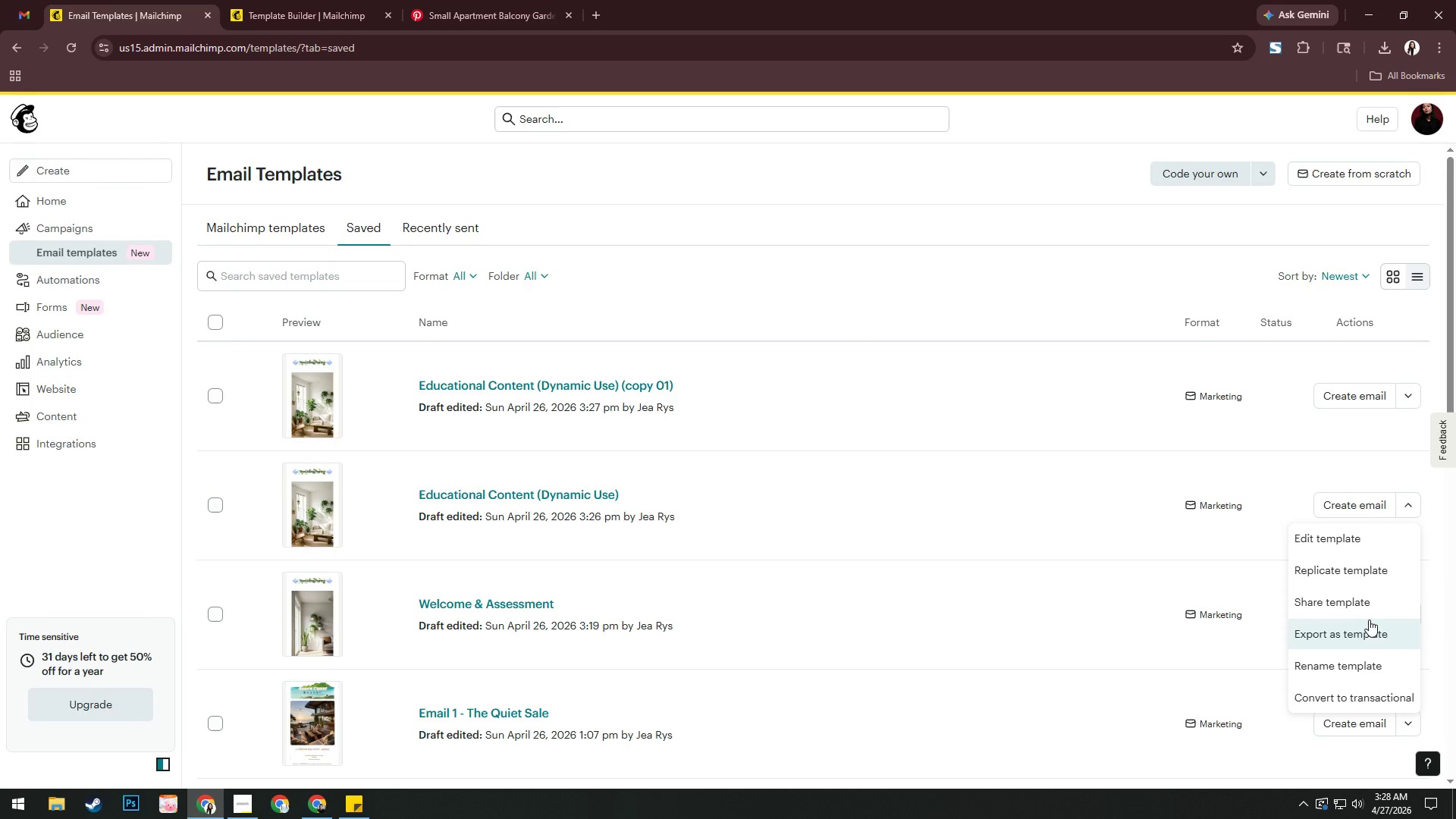 
left_click([1368, 657])
 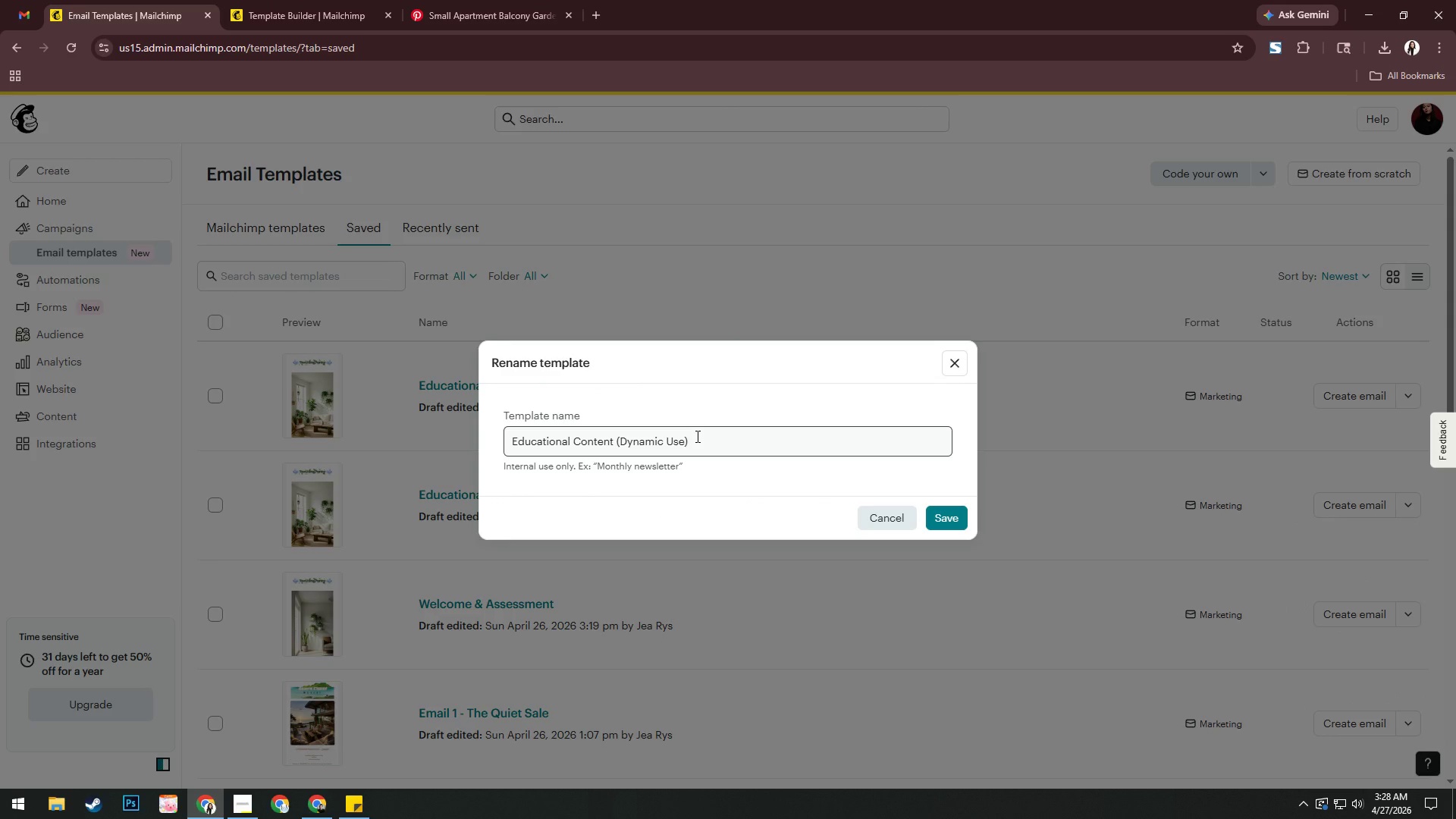 
wait(7.92)
 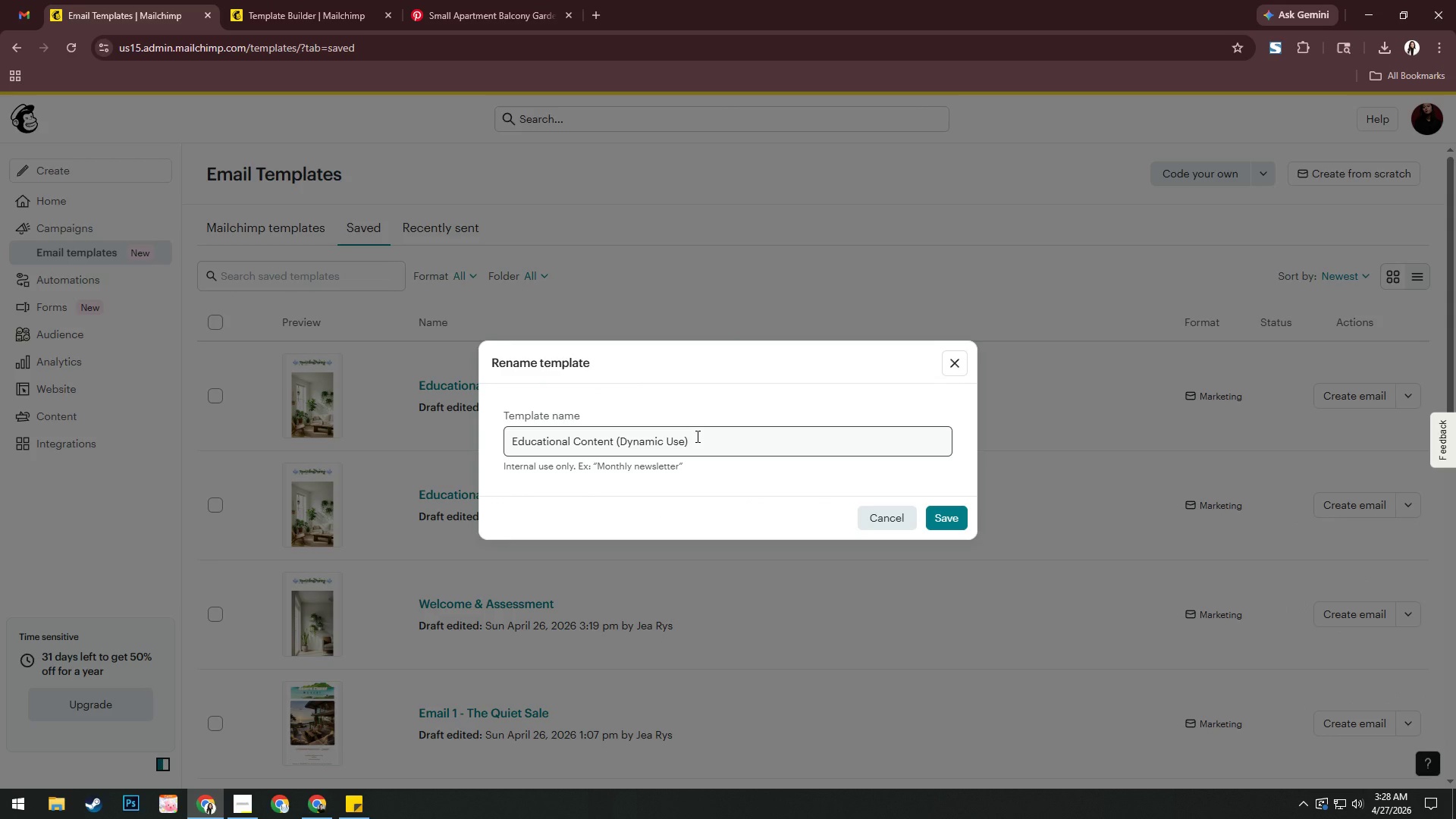 
left_click([713, 439])
 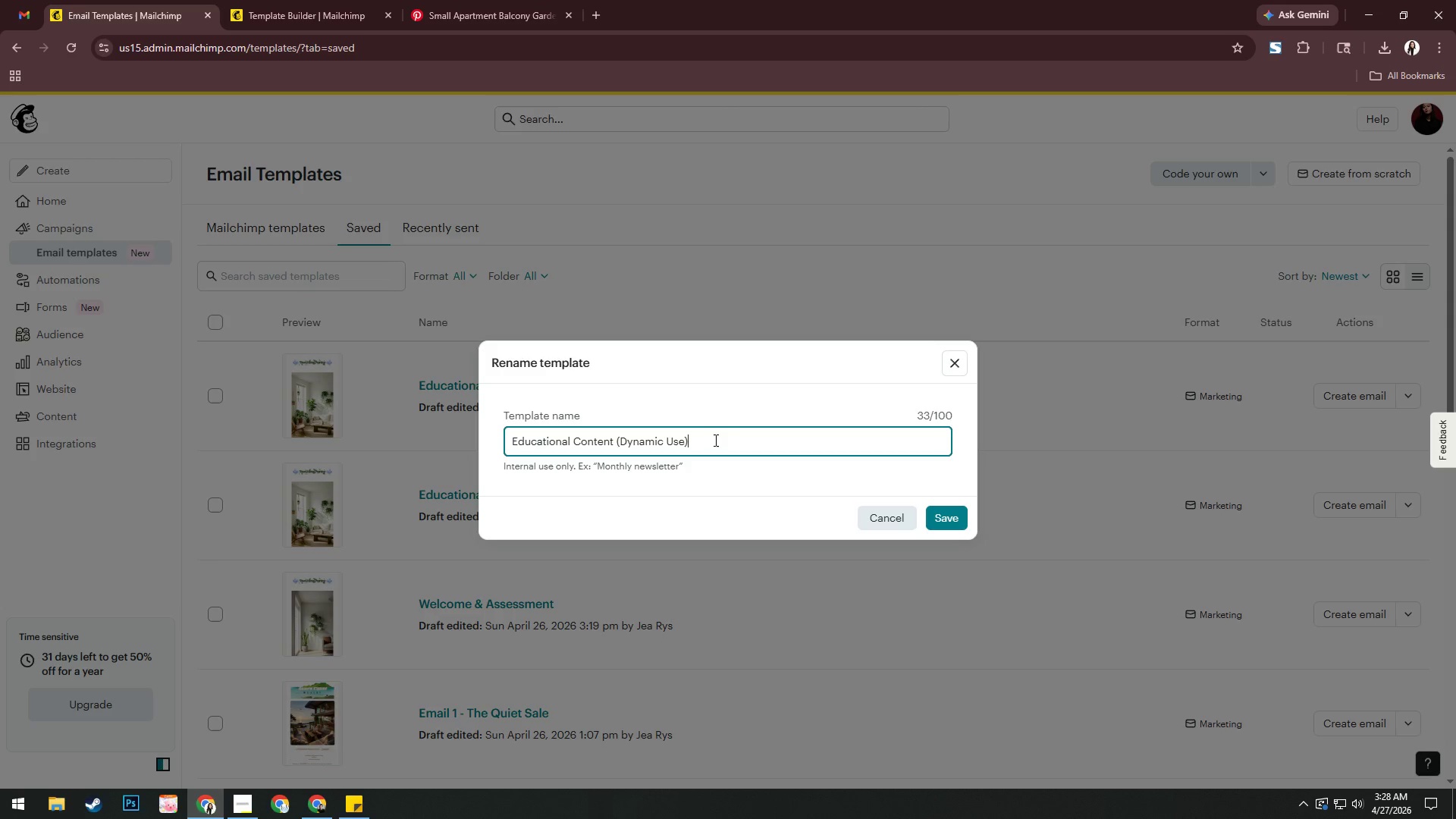 
type( Small-Space Skeptic)
 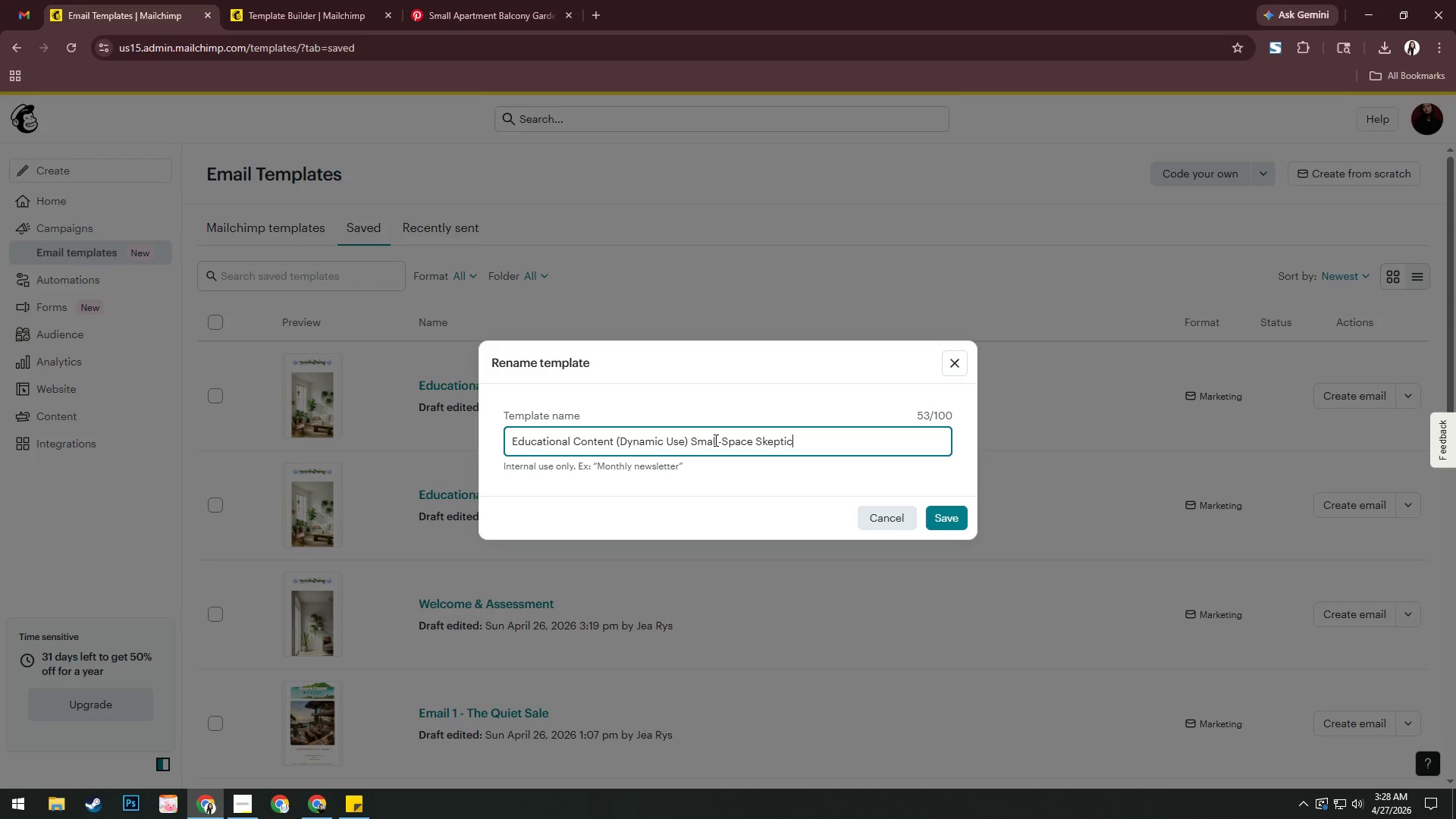 
key(Enter)
 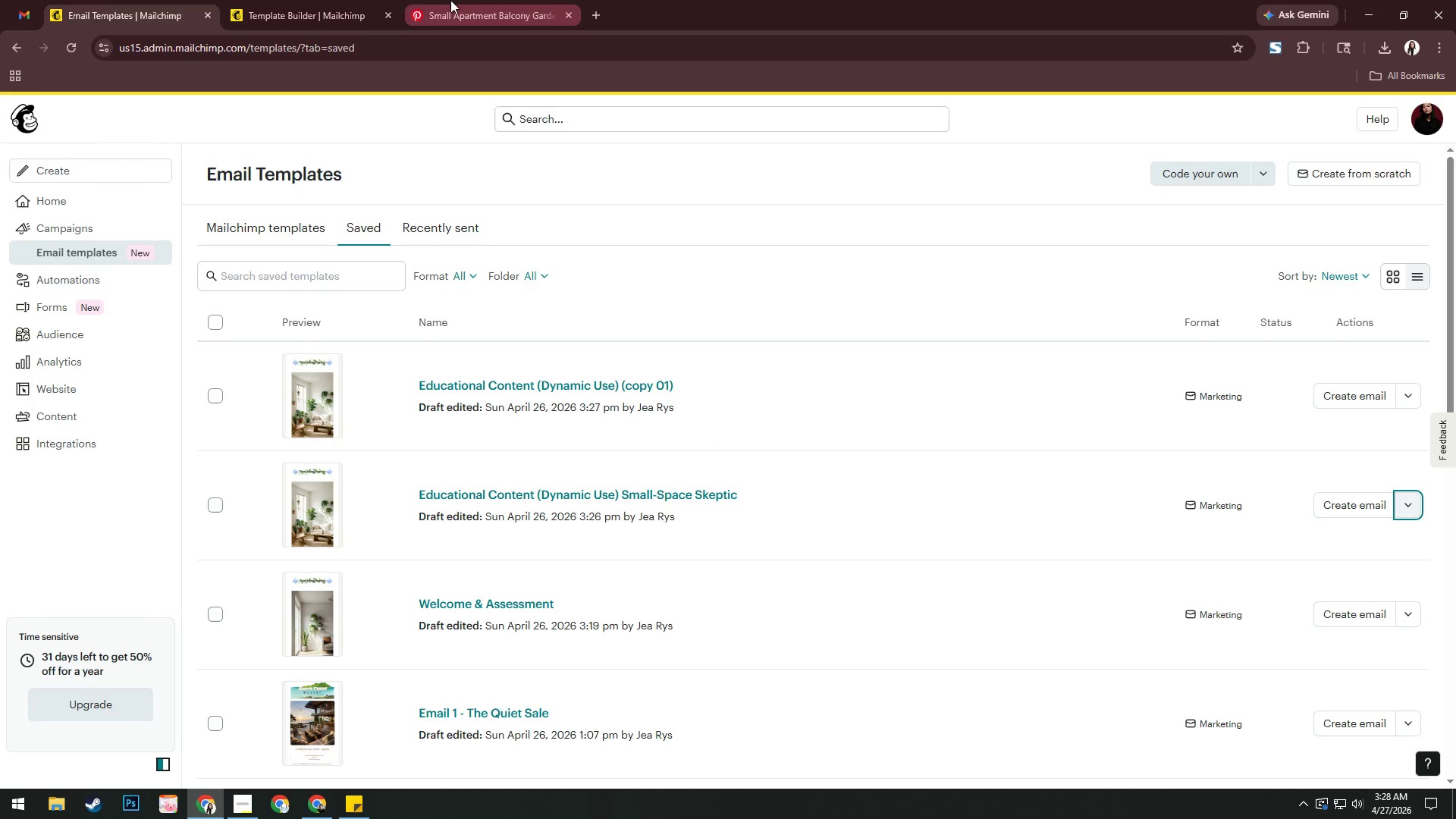 
left_click([293, 0])
 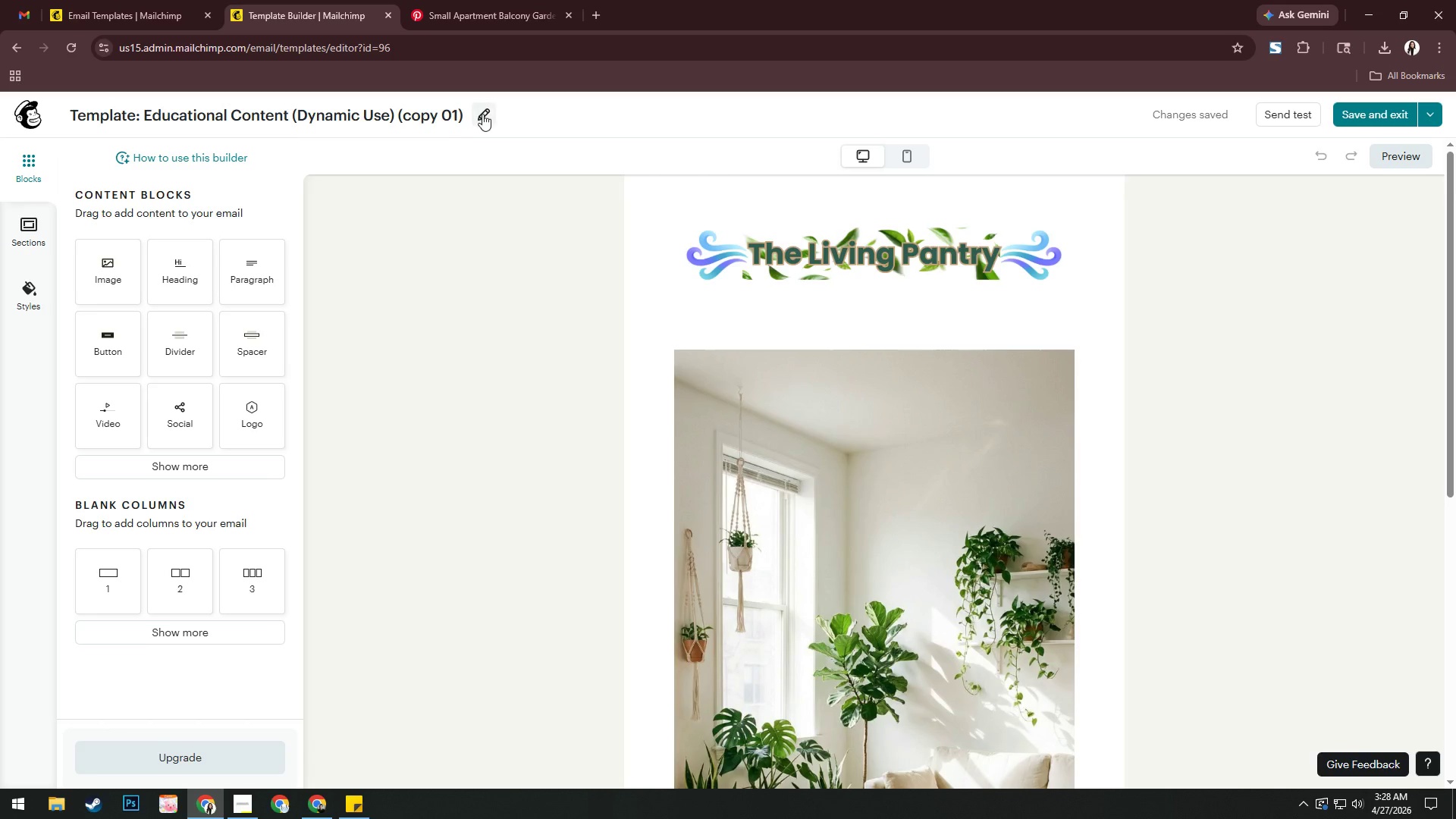 
left_click([482, 112])
 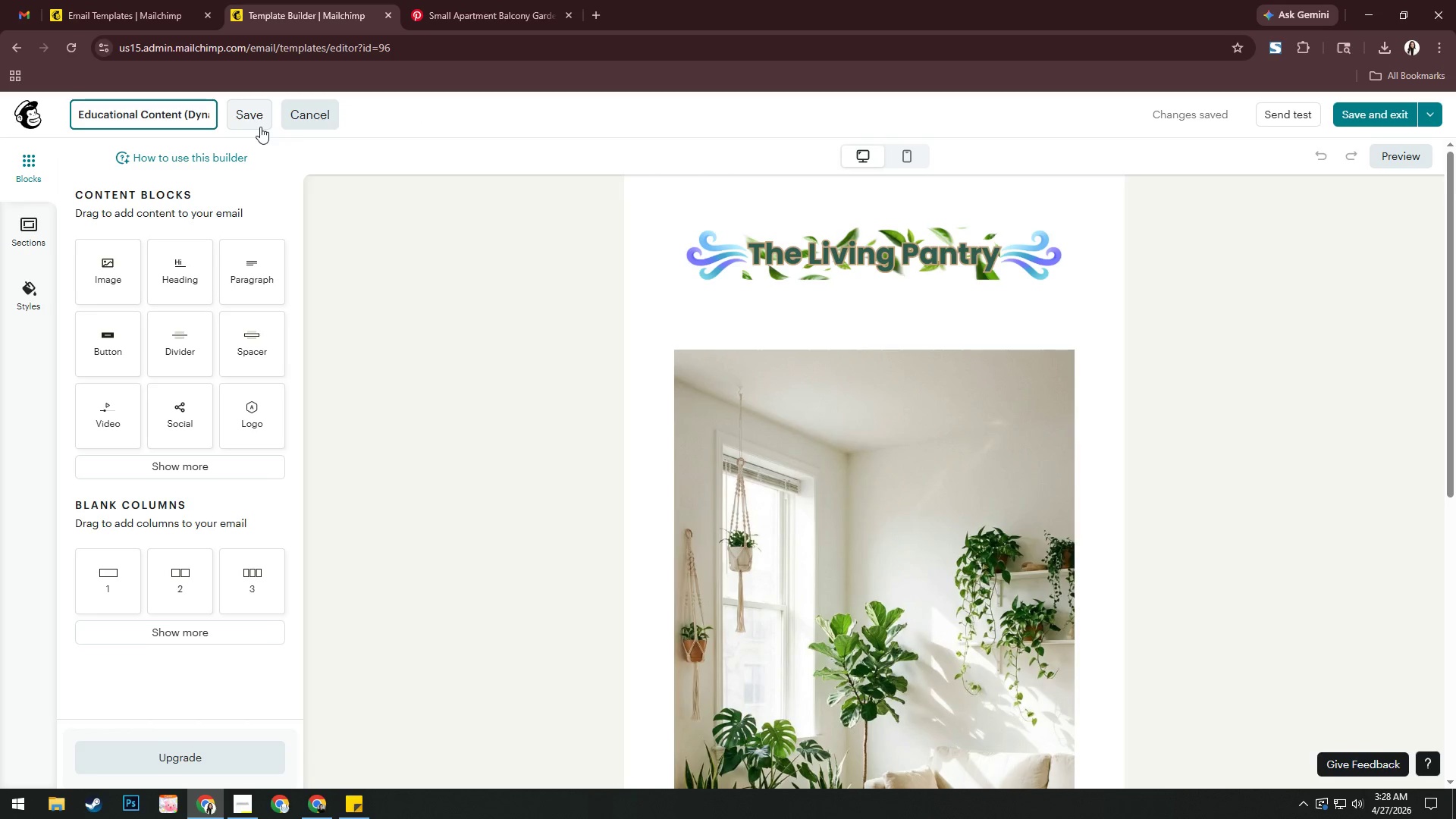 
hold_key(key=ArrowRight, duration=1.5)
 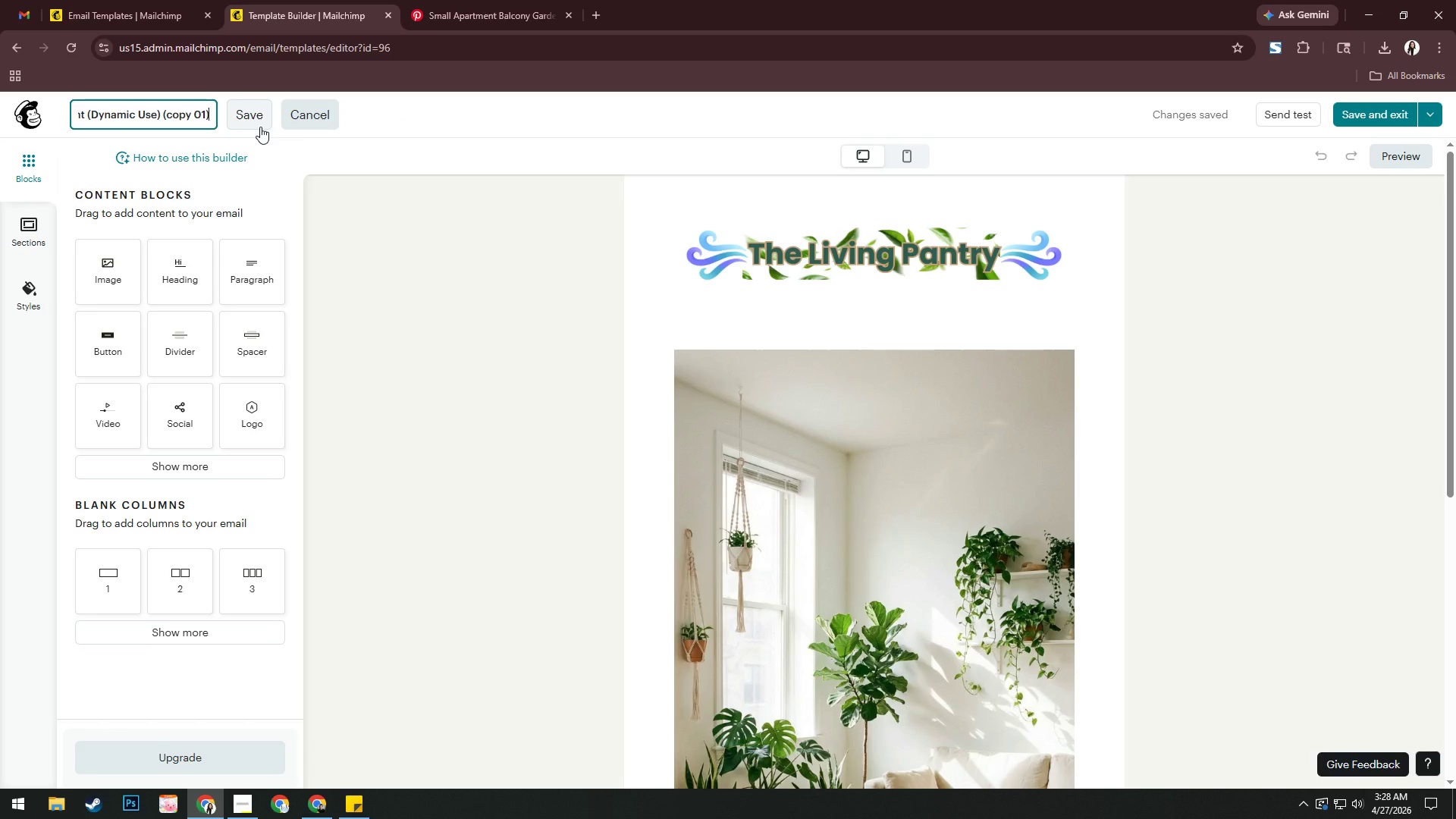 
key(ArrowRight)
 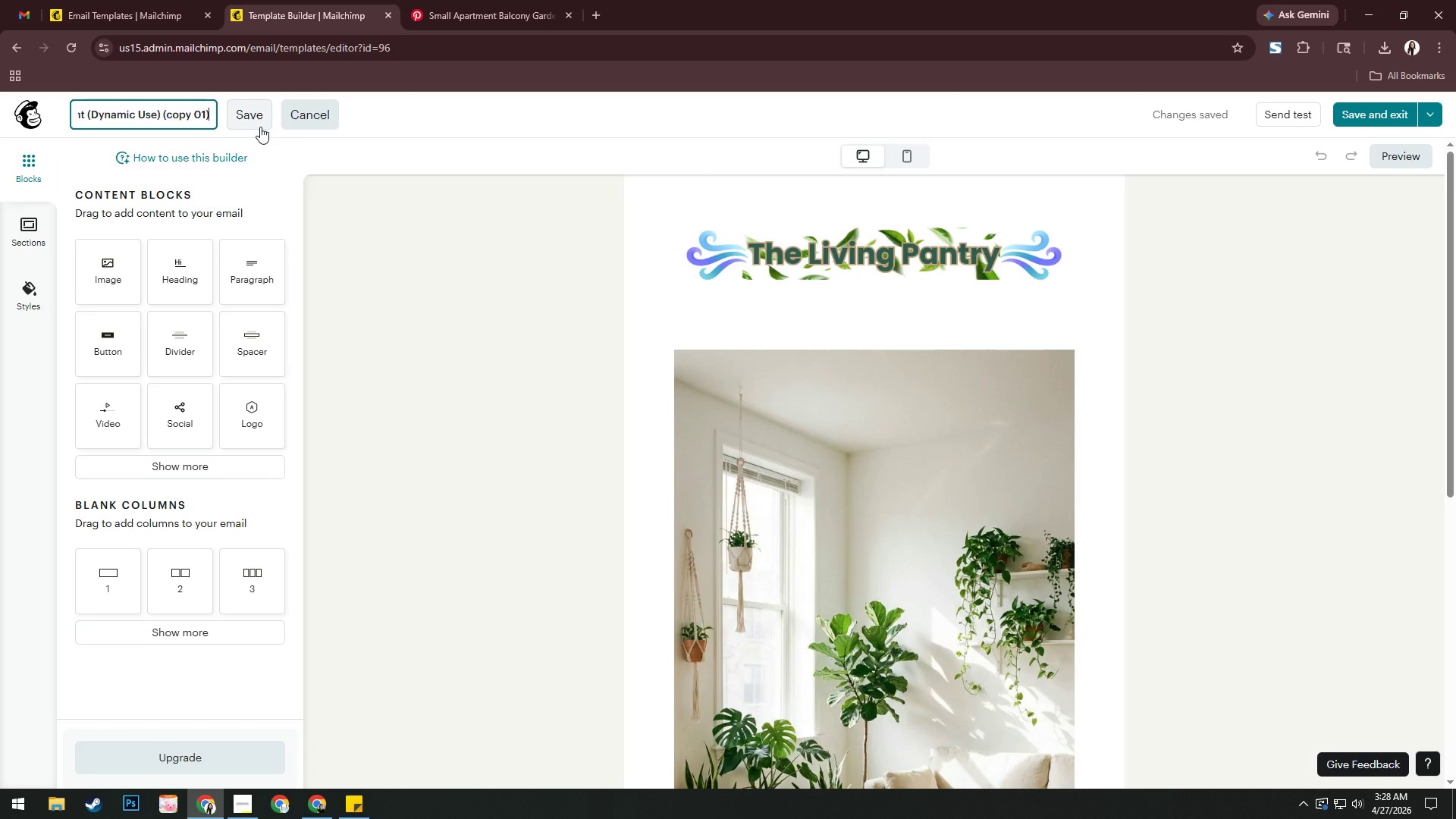 
key(ArrowRight)
 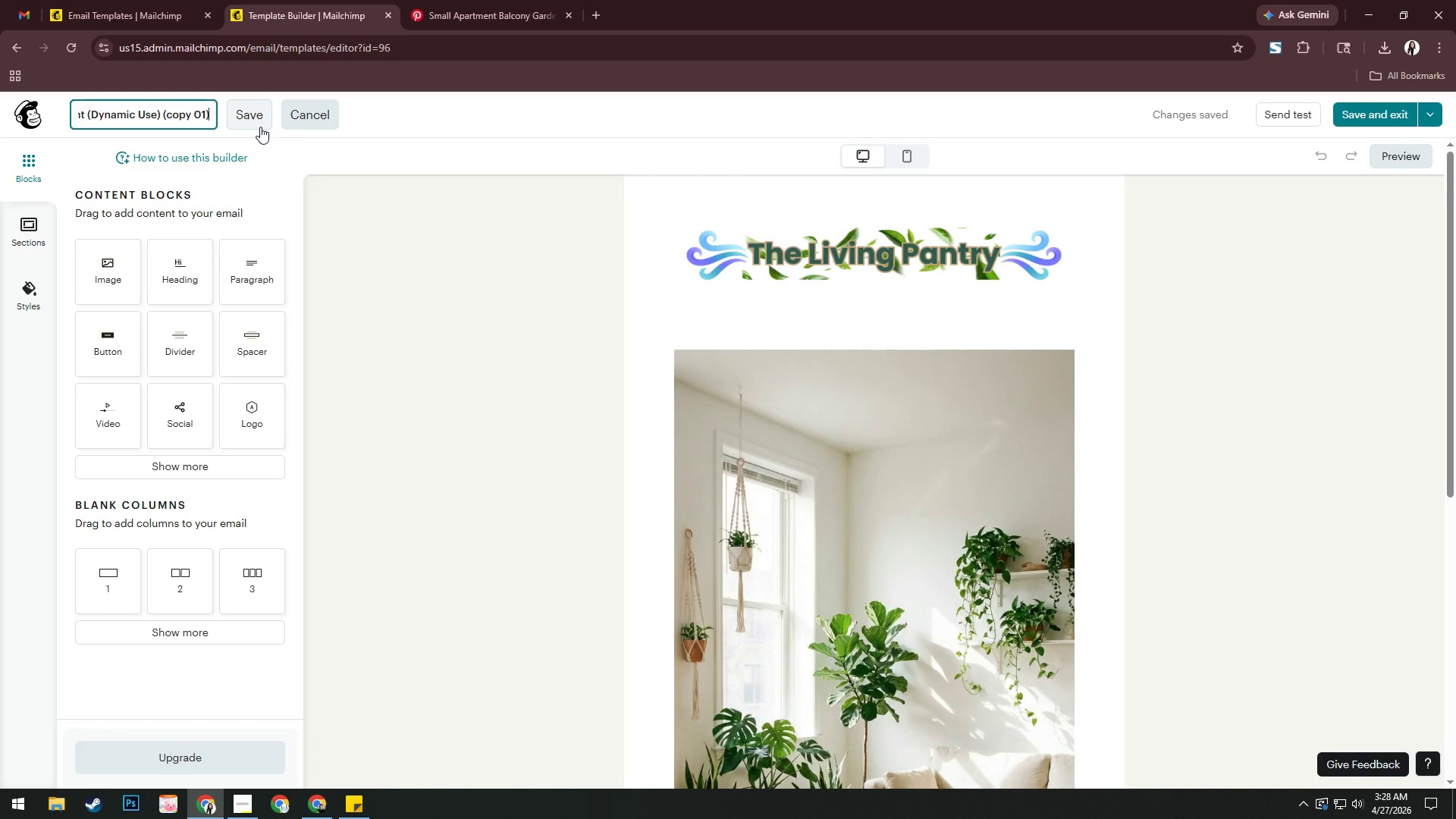 
key(ArrowRight)
 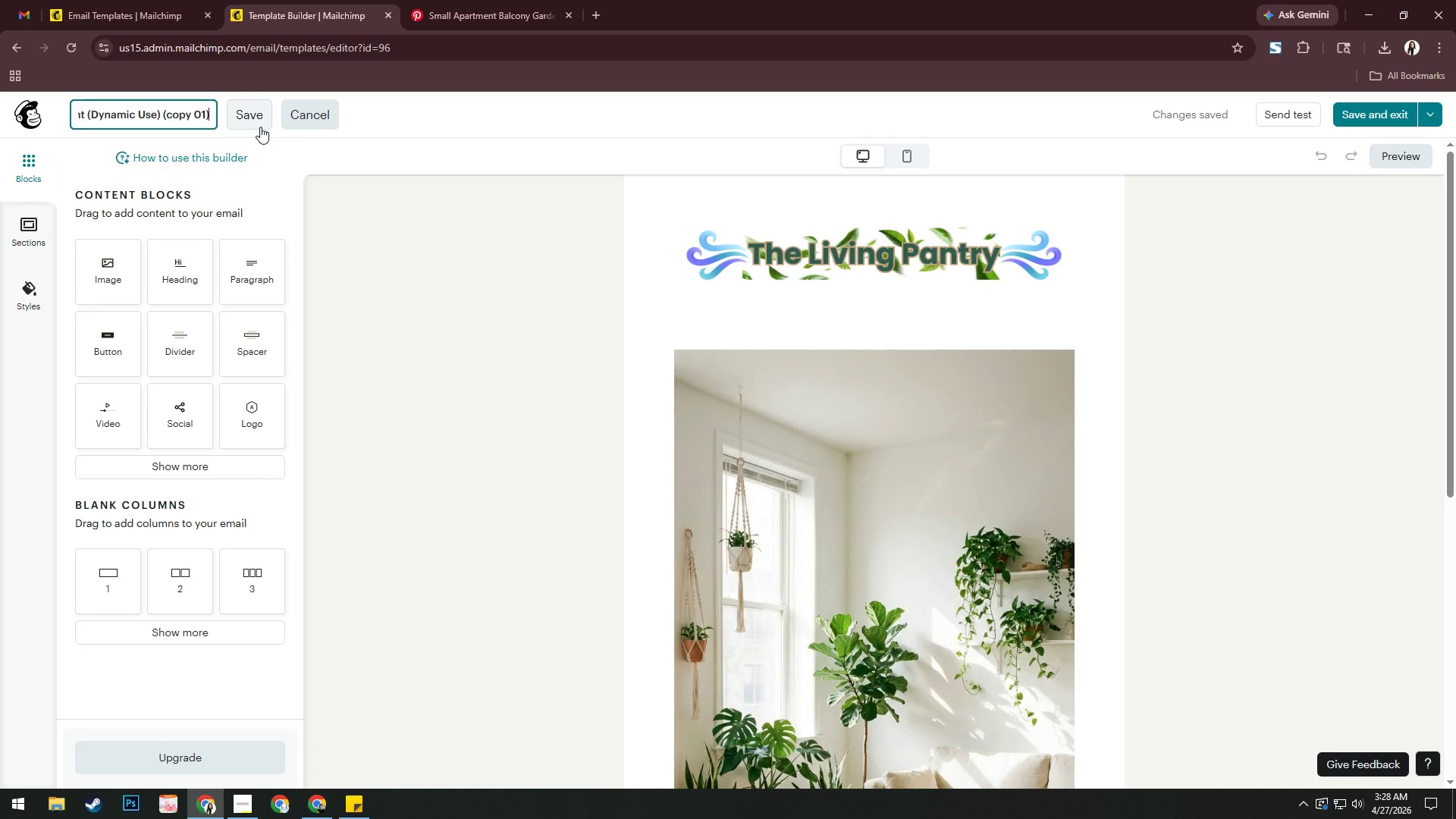 
key(ArrowRight)
 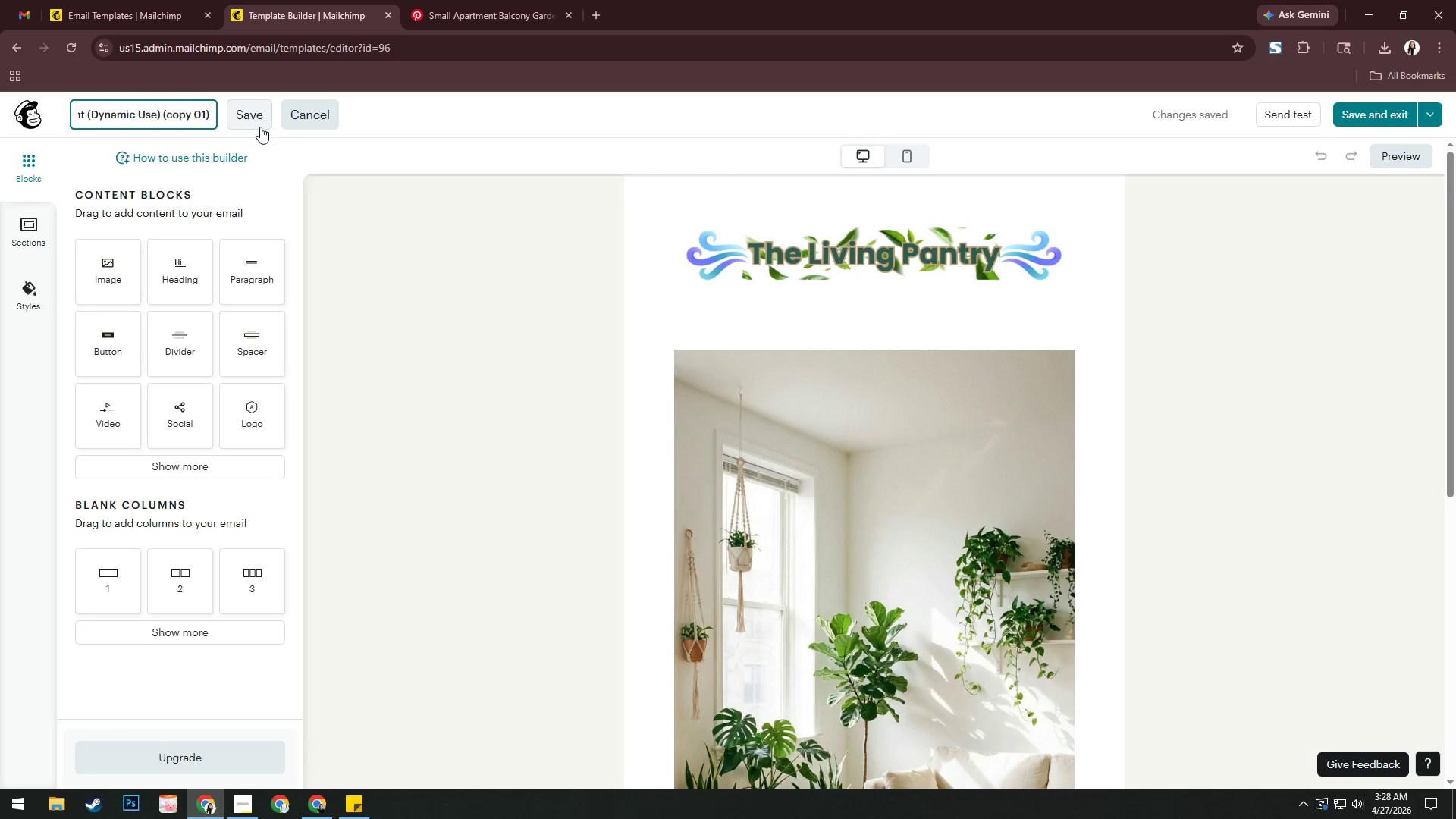 
key(ArrowRight)
 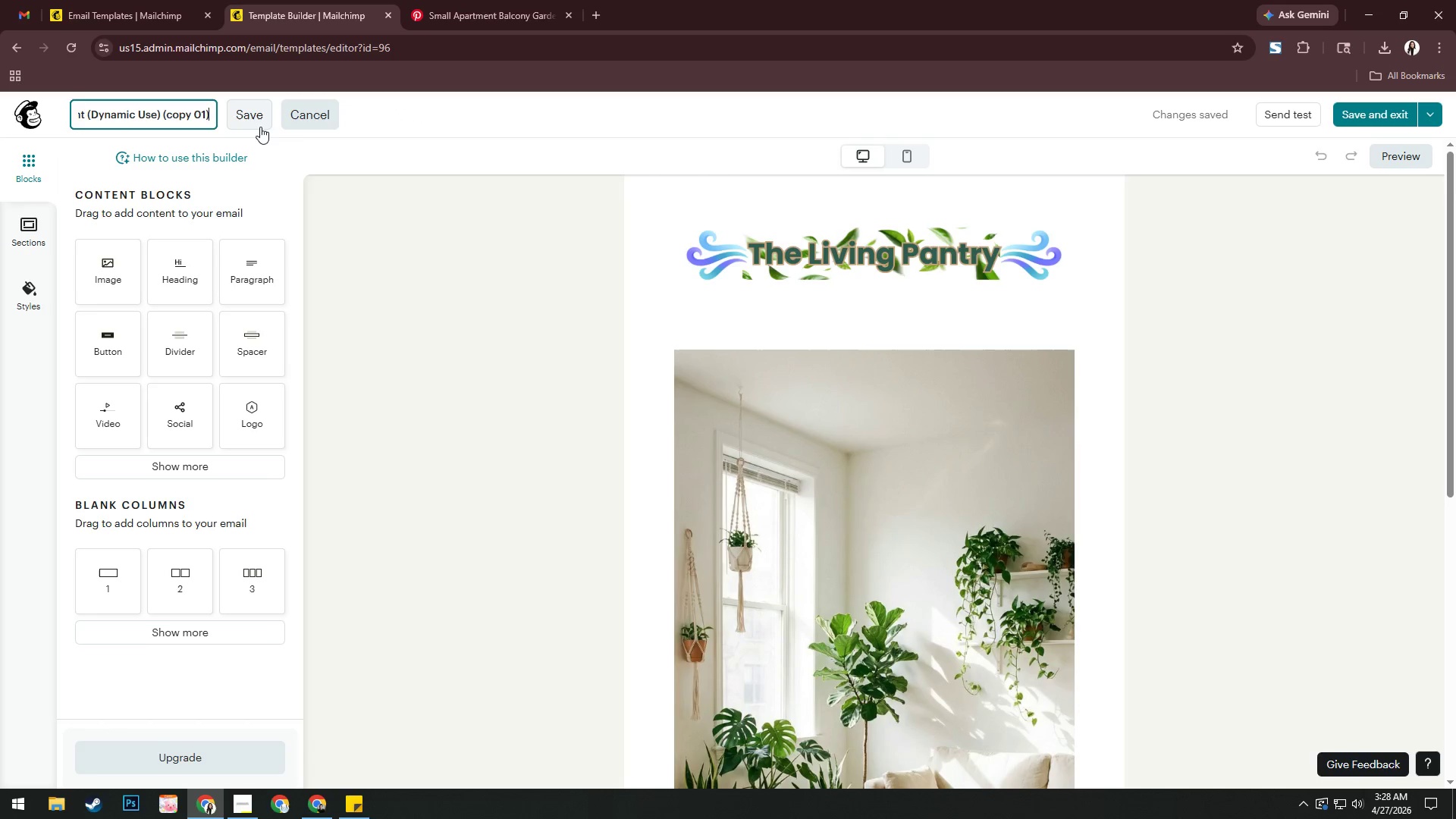 
key(ArrowRight)
 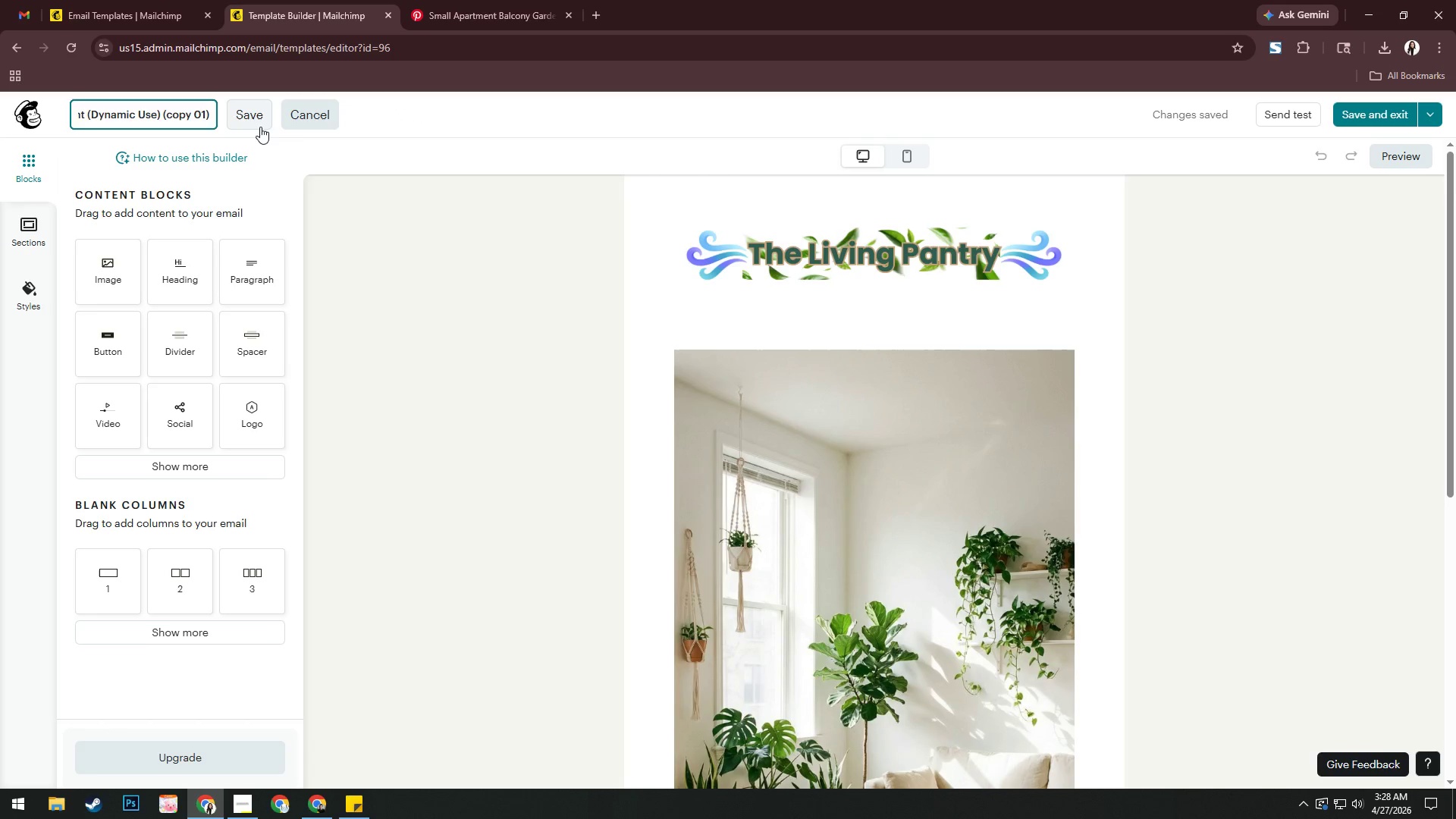 
key(Backspace)
 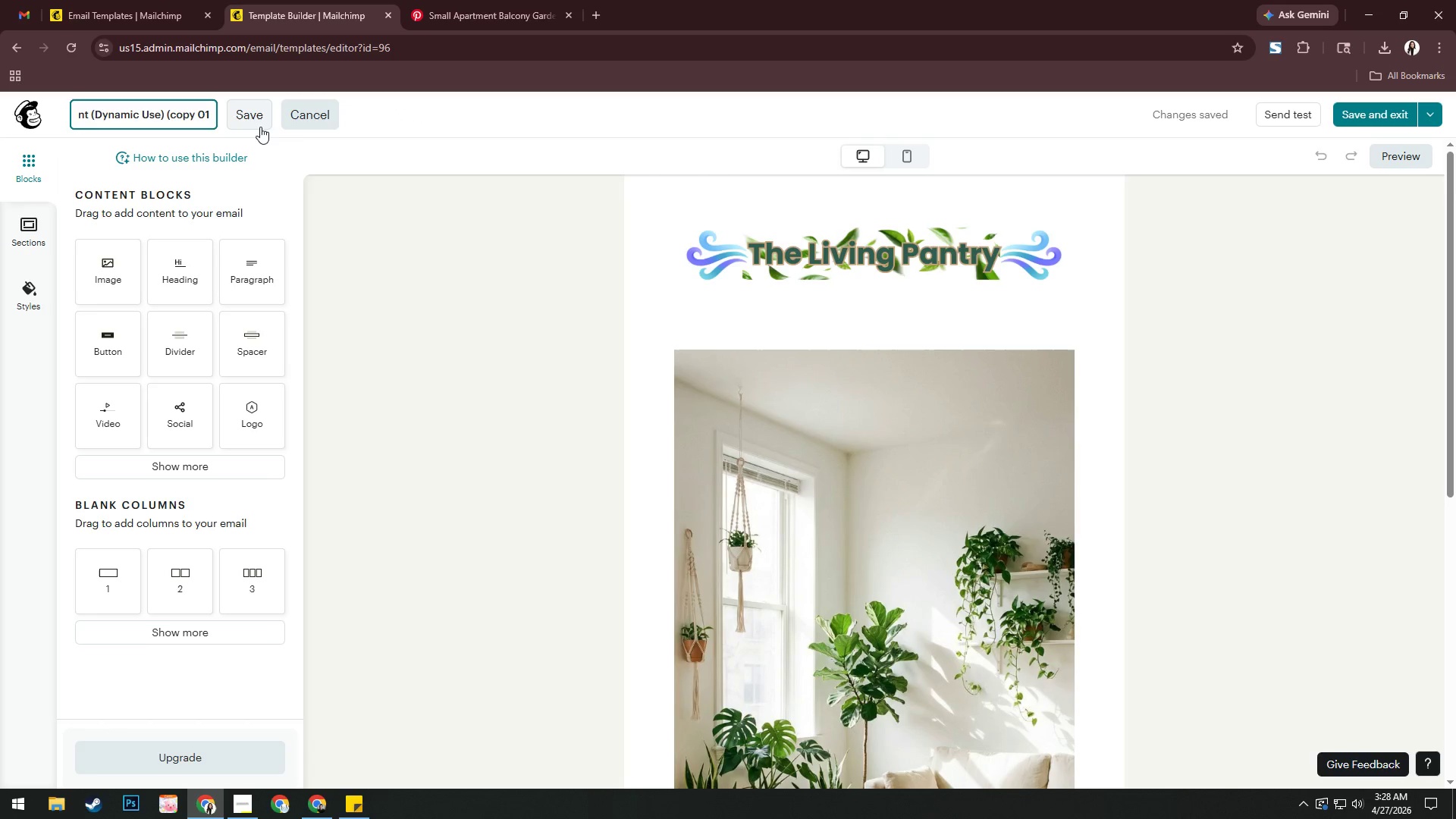 
key(Backspace)
 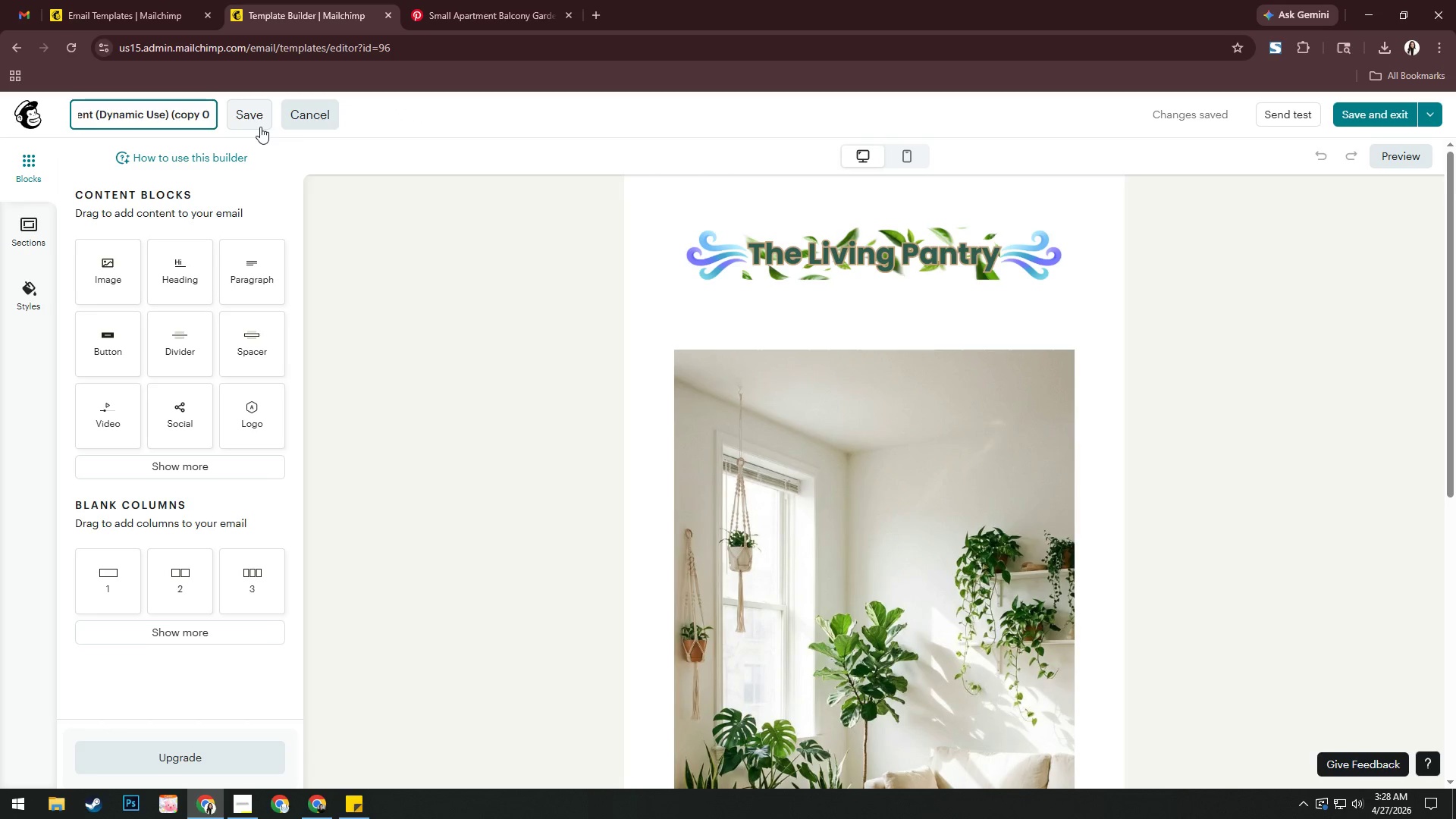 
key(Backspace)
 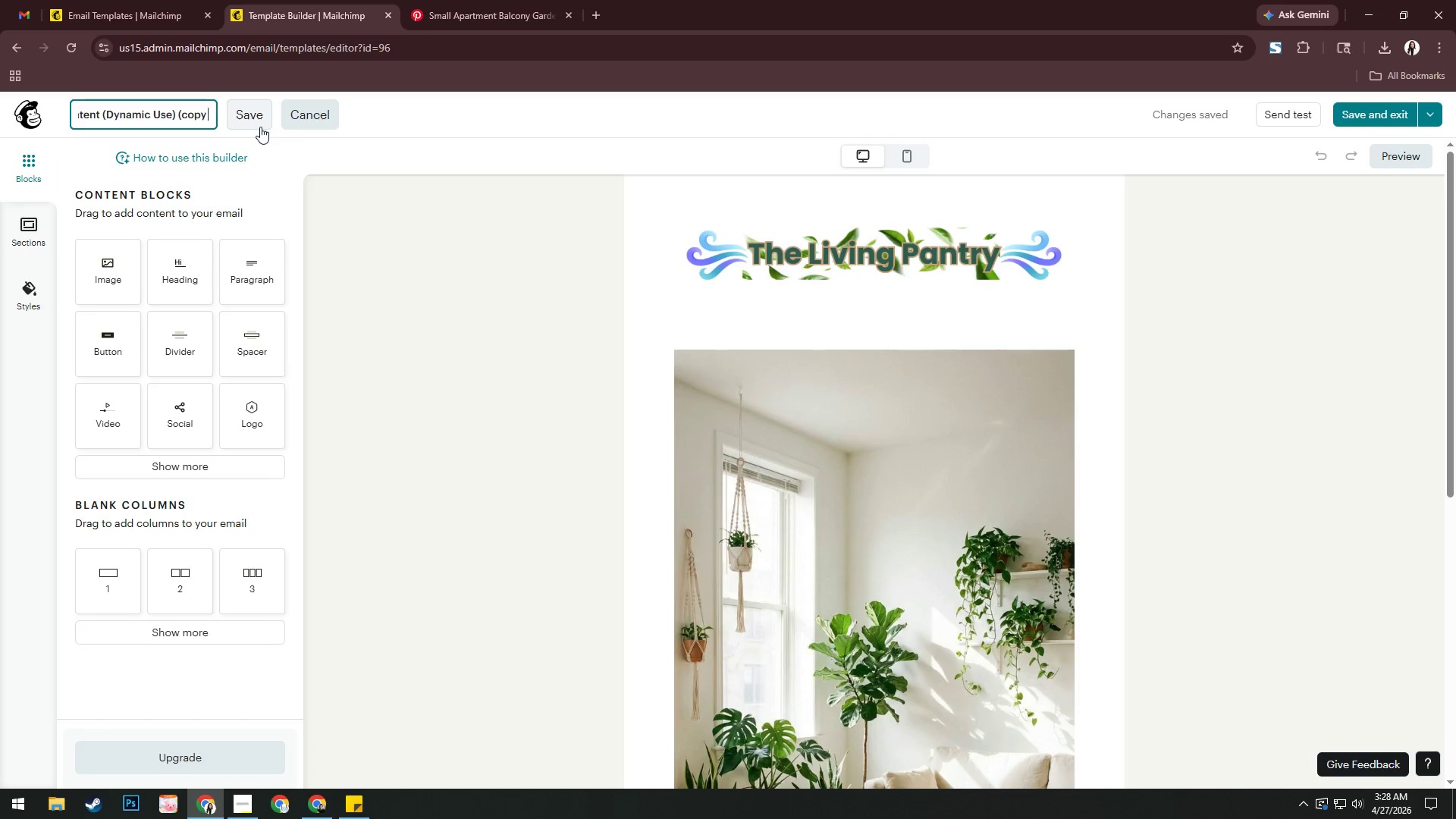 
key(Backspace)
 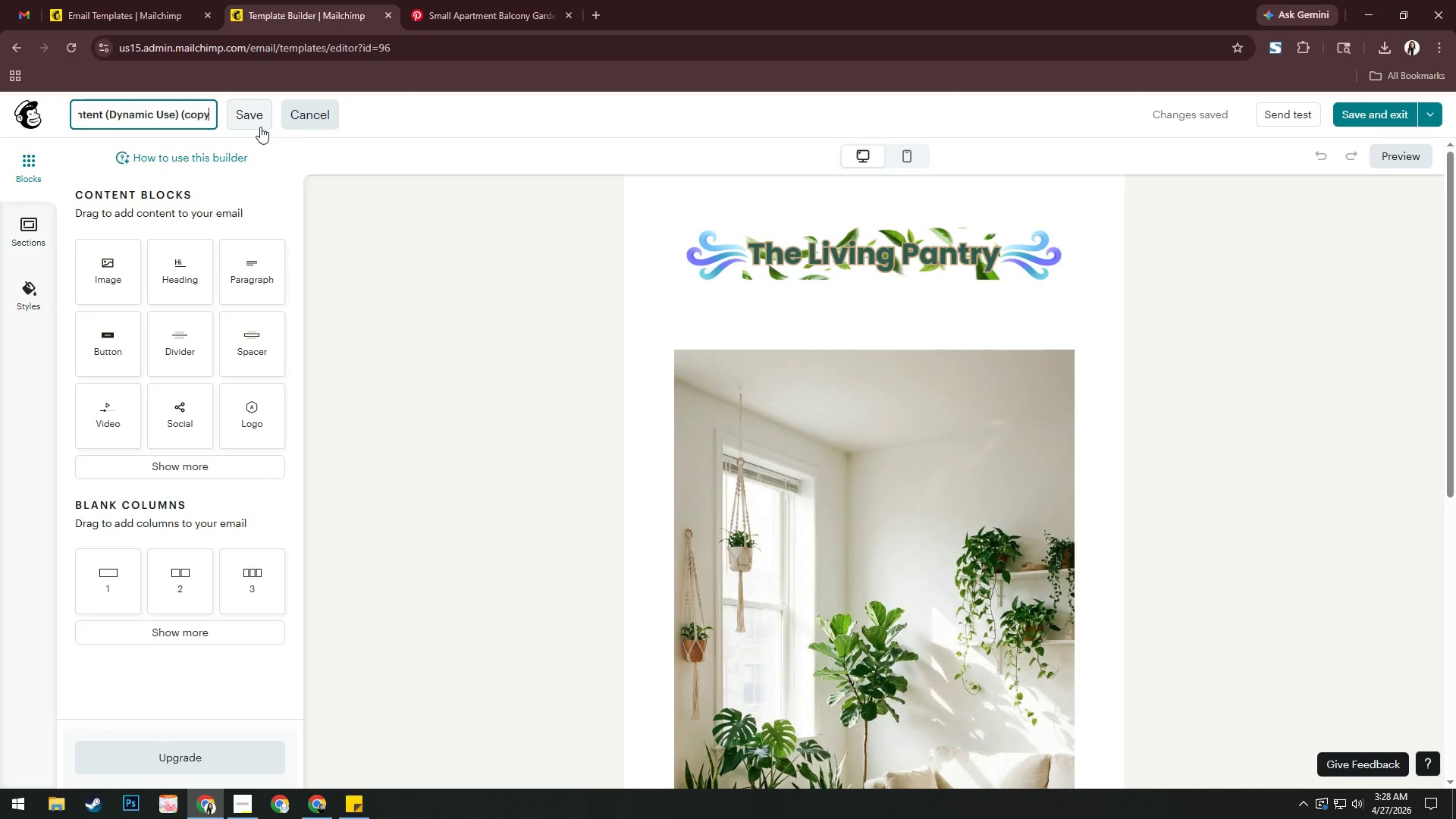 
key(Backspace)
 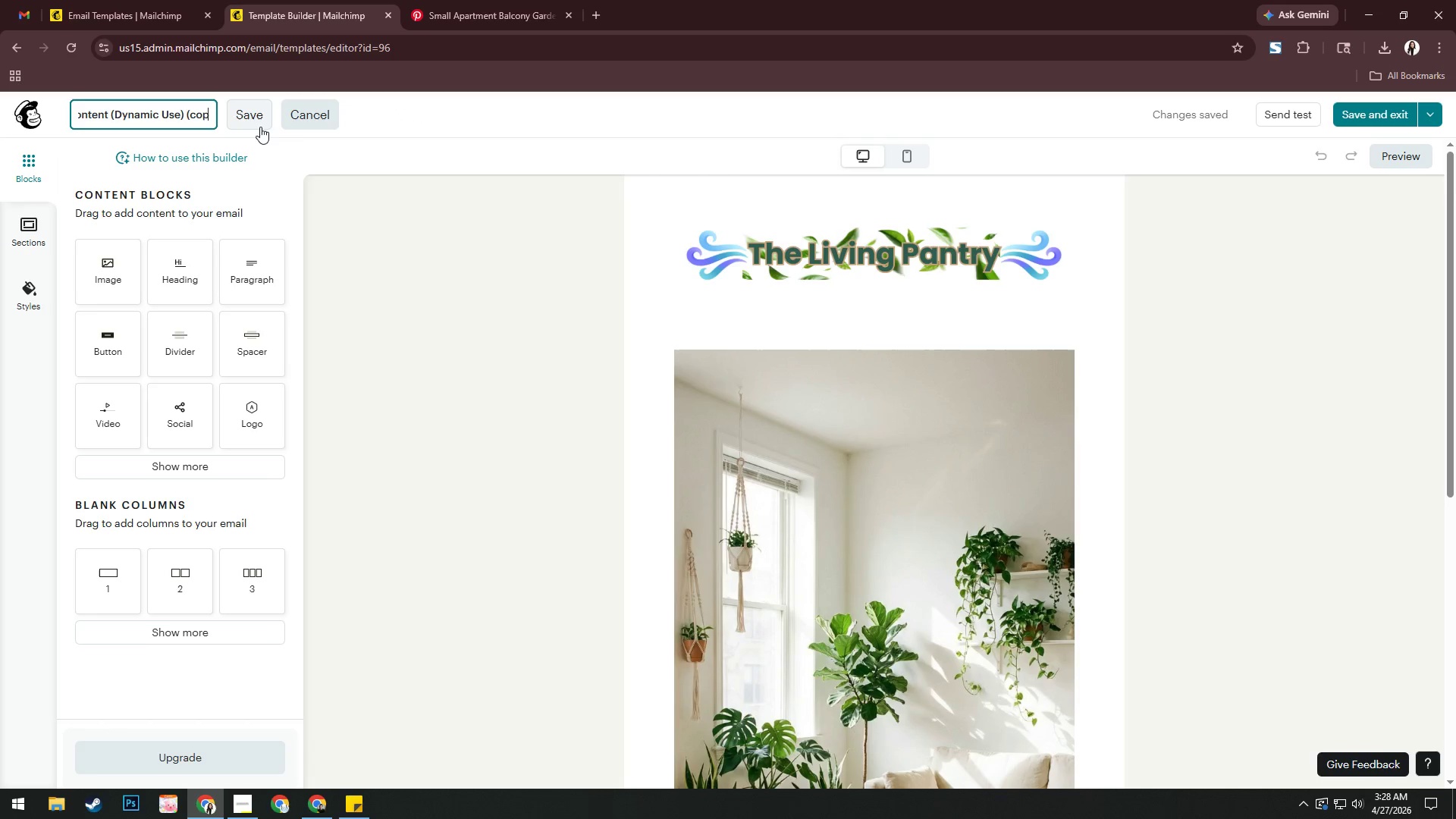 
key(Backspace)
 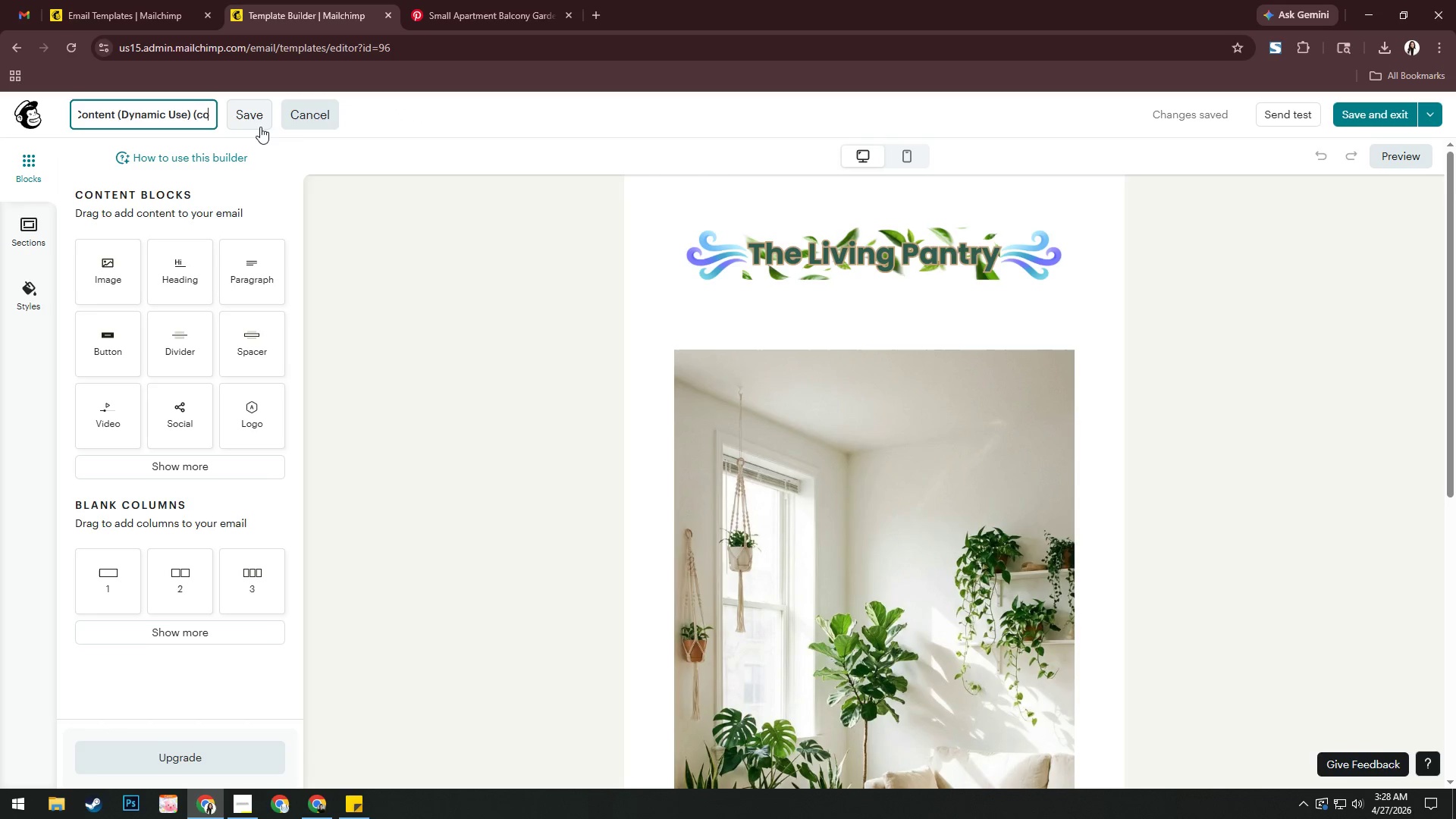 
key(Backspace)
 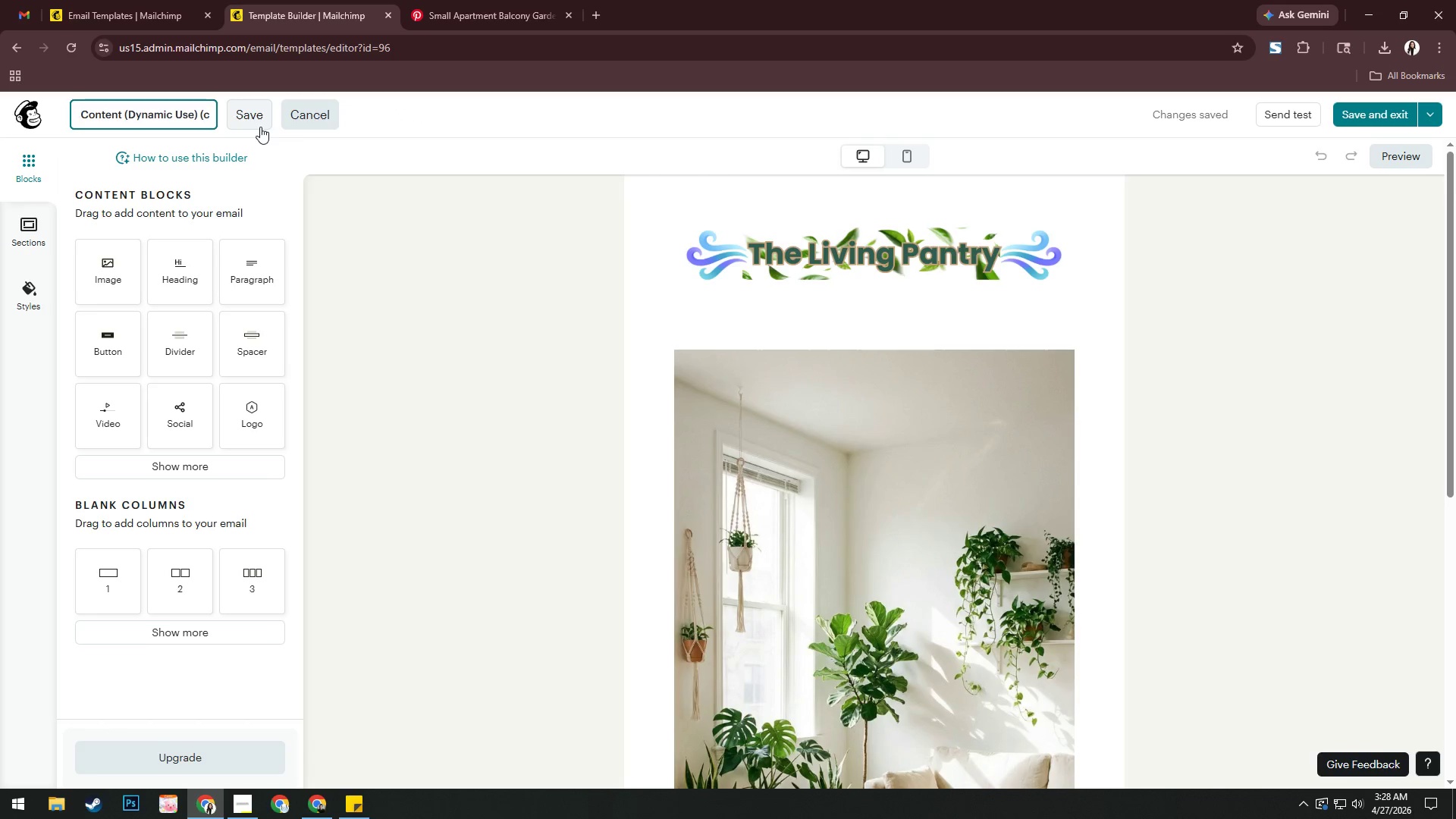 
key(Backspace)
 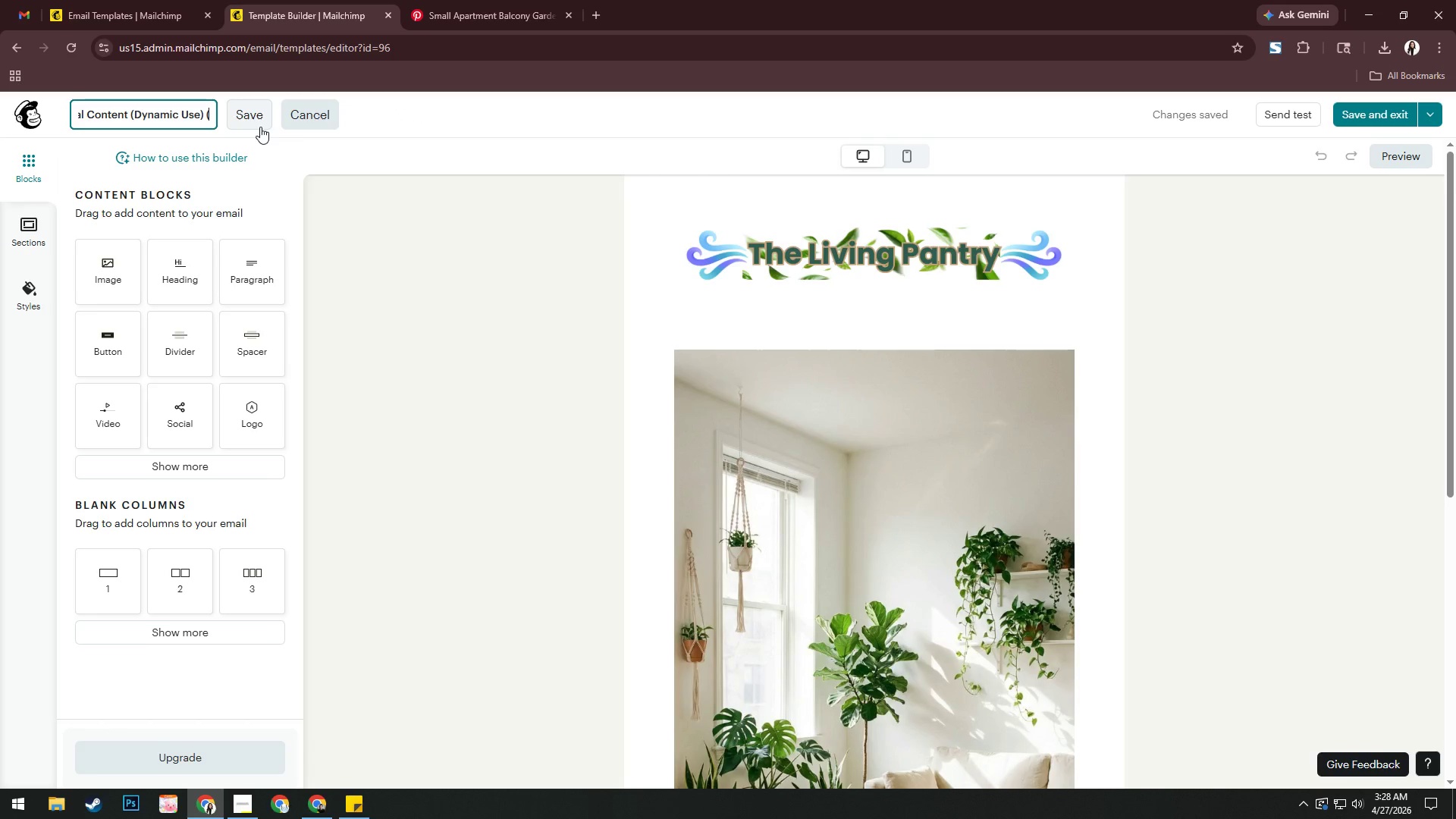 
key(Backspace)
 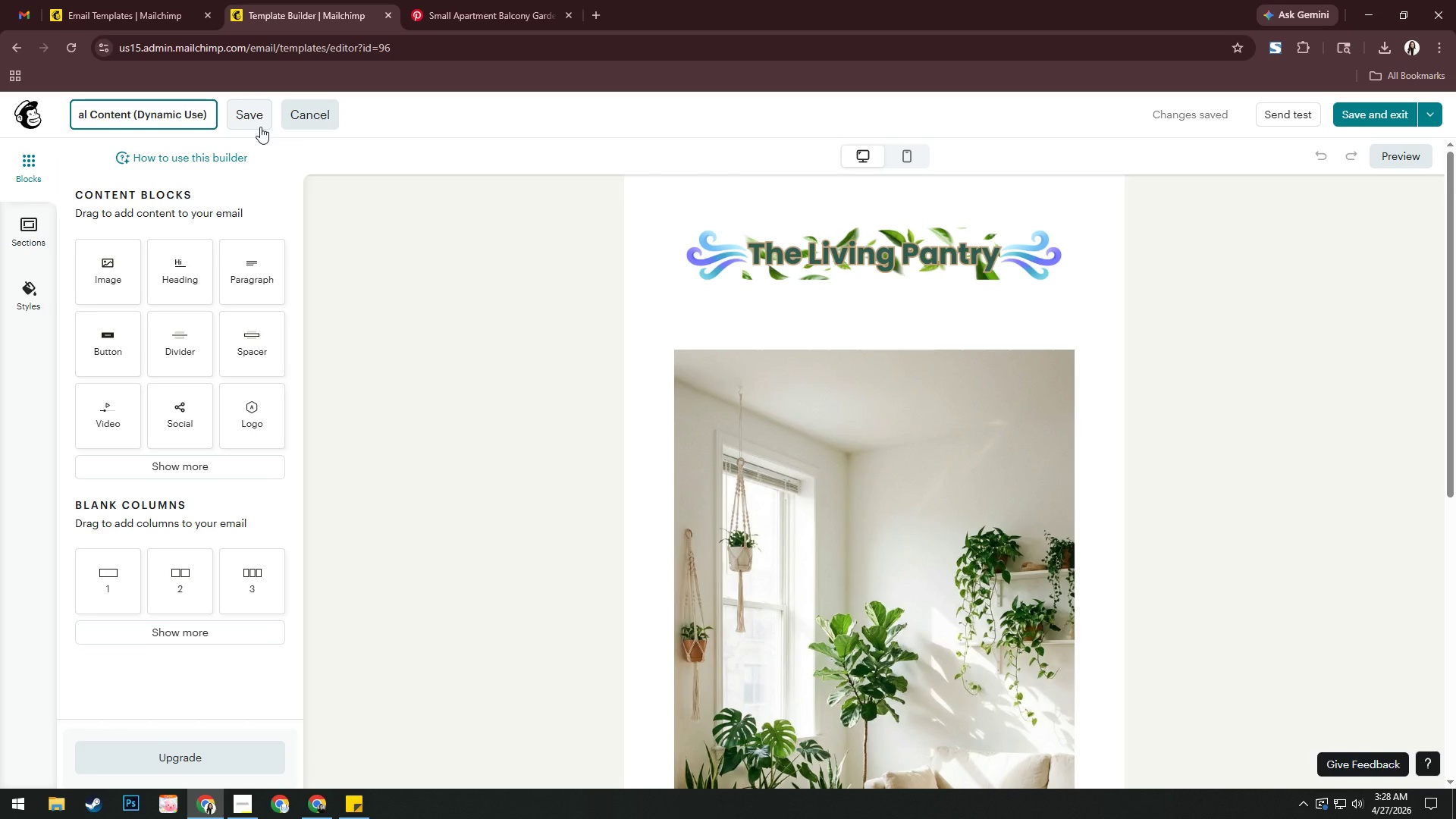 
type(Balcony Gardener)
 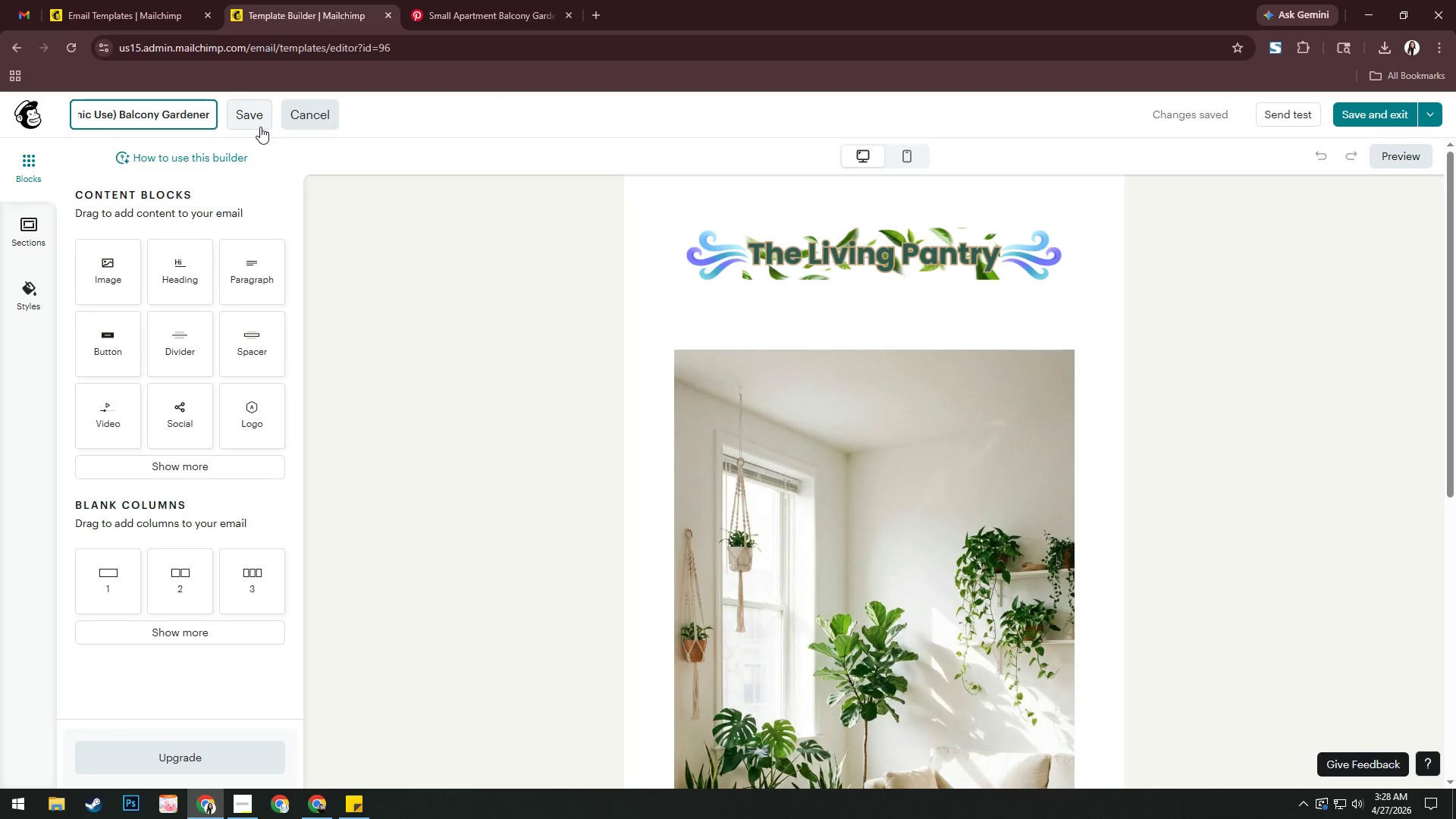 
left_click([260, 127])
 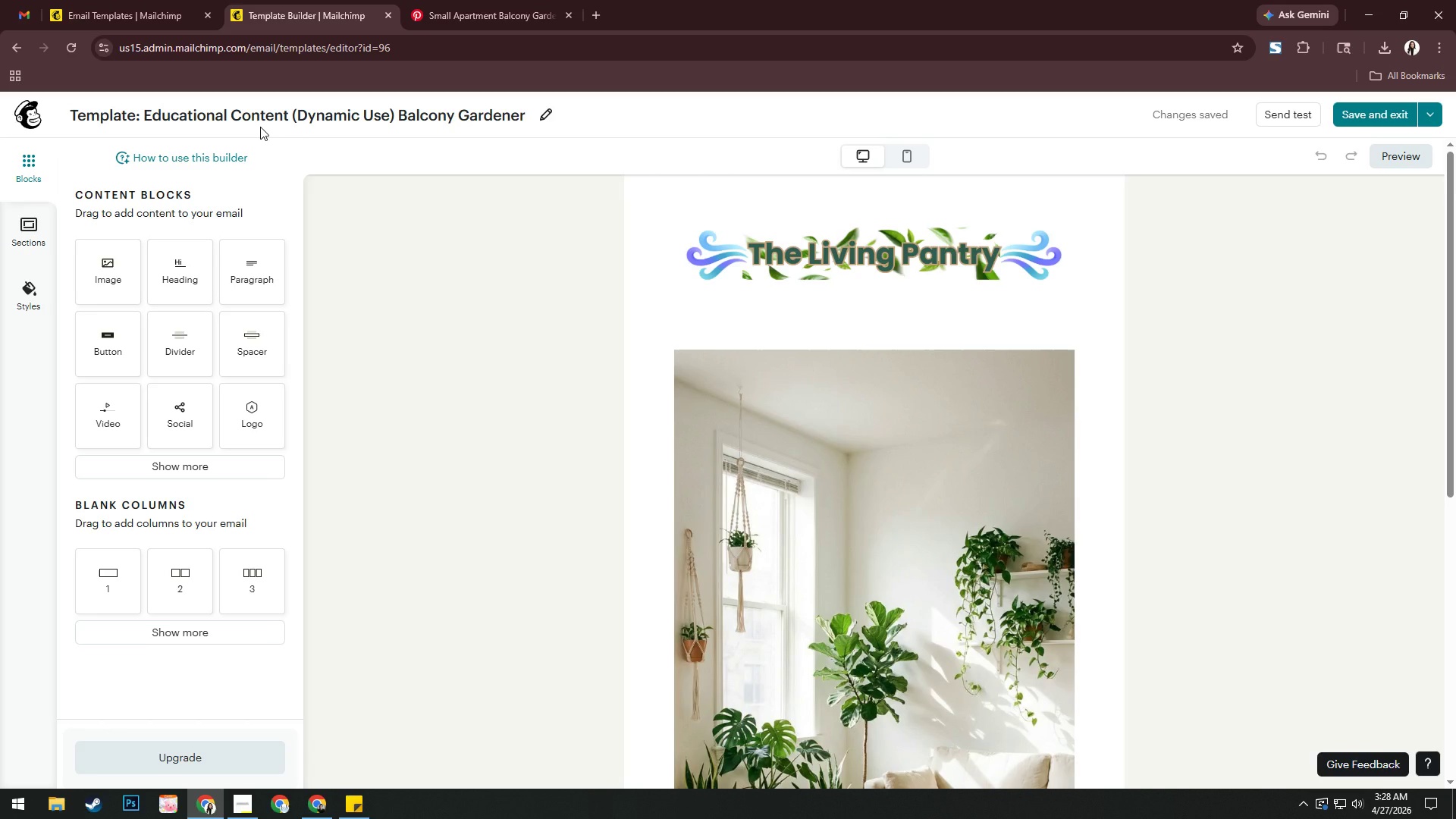 
scroll: coordinate [765, 350], scroll_direction: down, amount: 2.0
 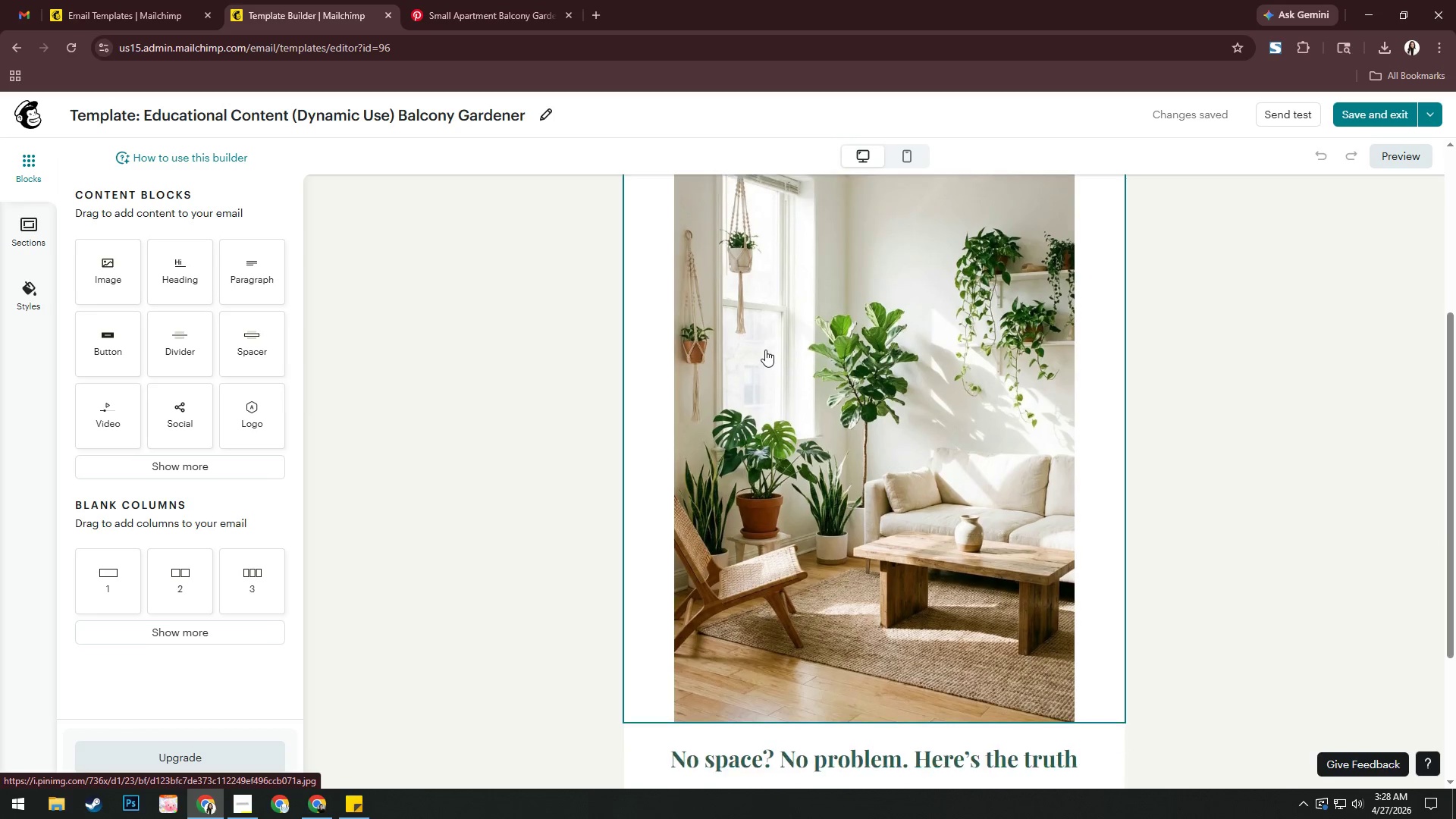 
left_click([764, 347])
 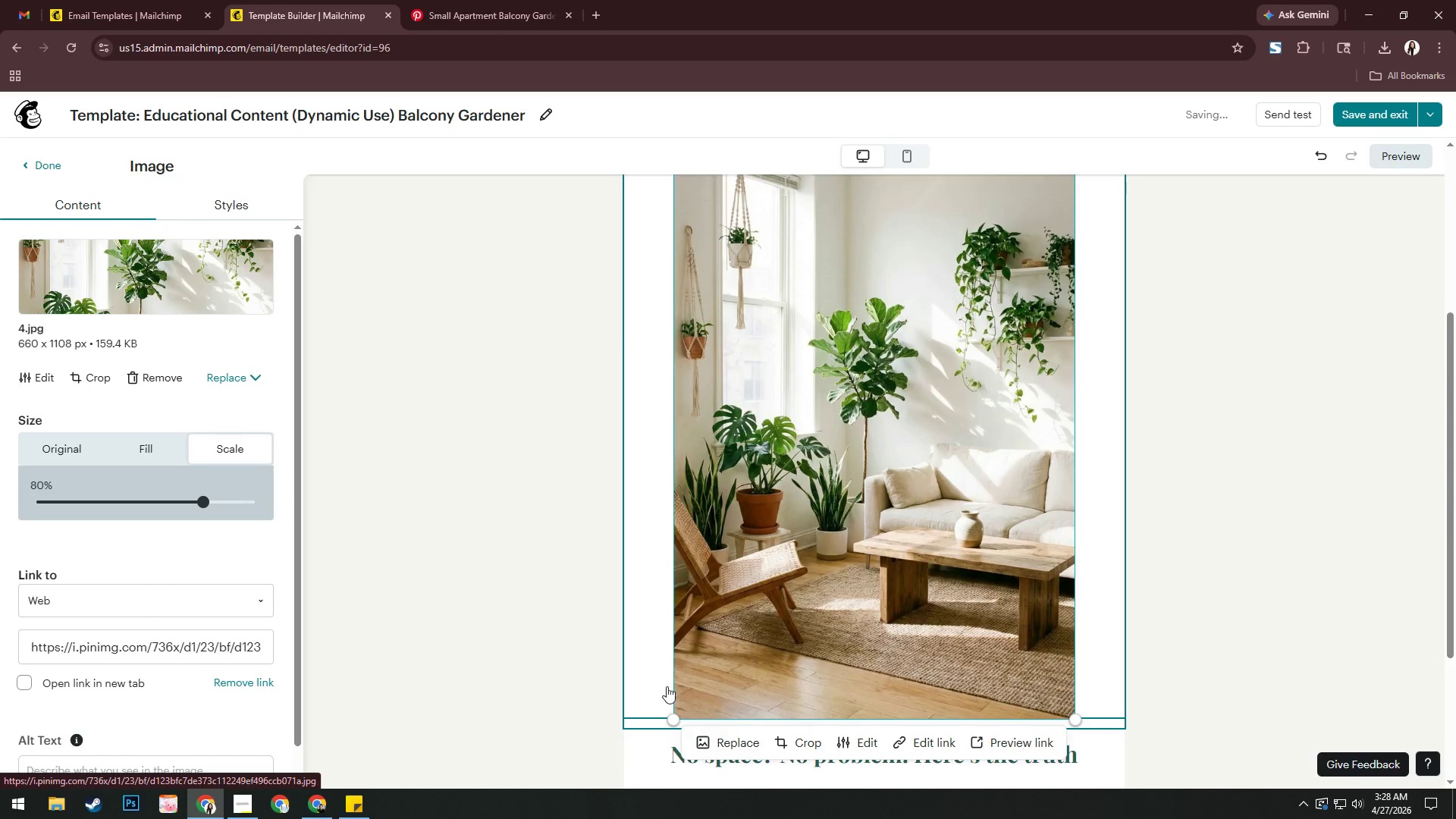 
left_click([720, 741])
 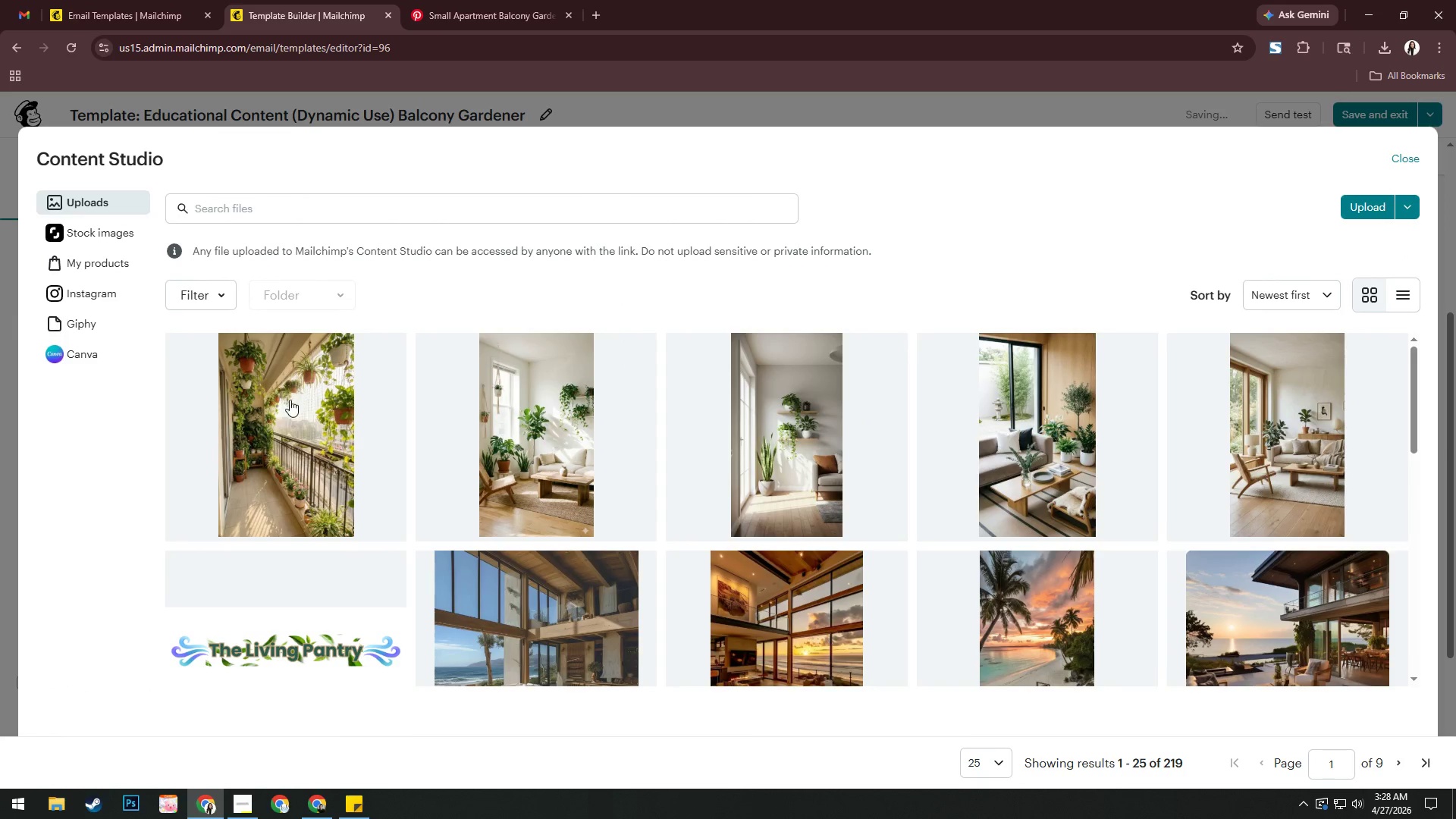 
left_click([295, 400])
 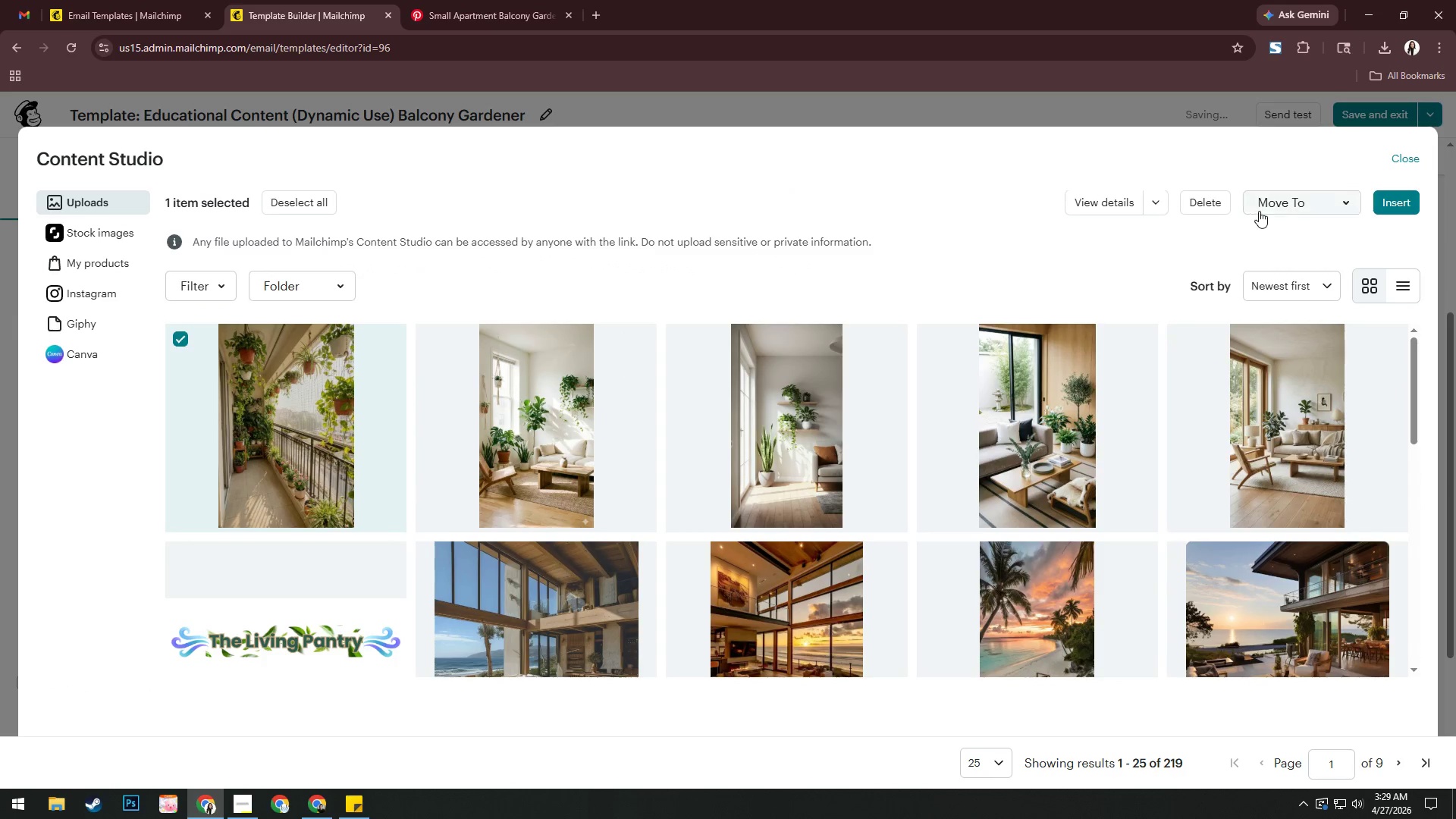 
left_click([1390, 196])
 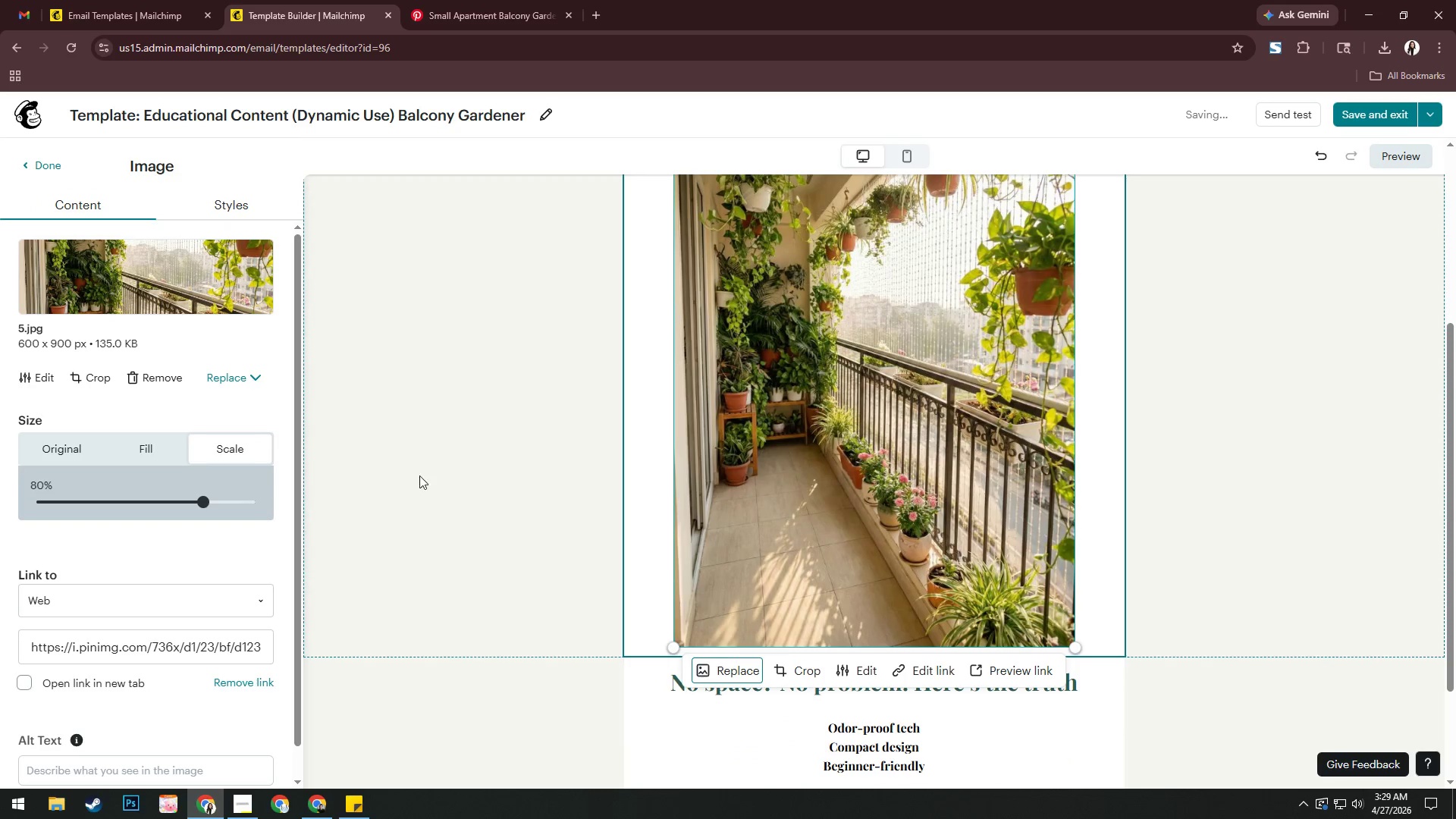 
scroll: coordinate [432, 704], scroll_direction: down, amount: 6.0
 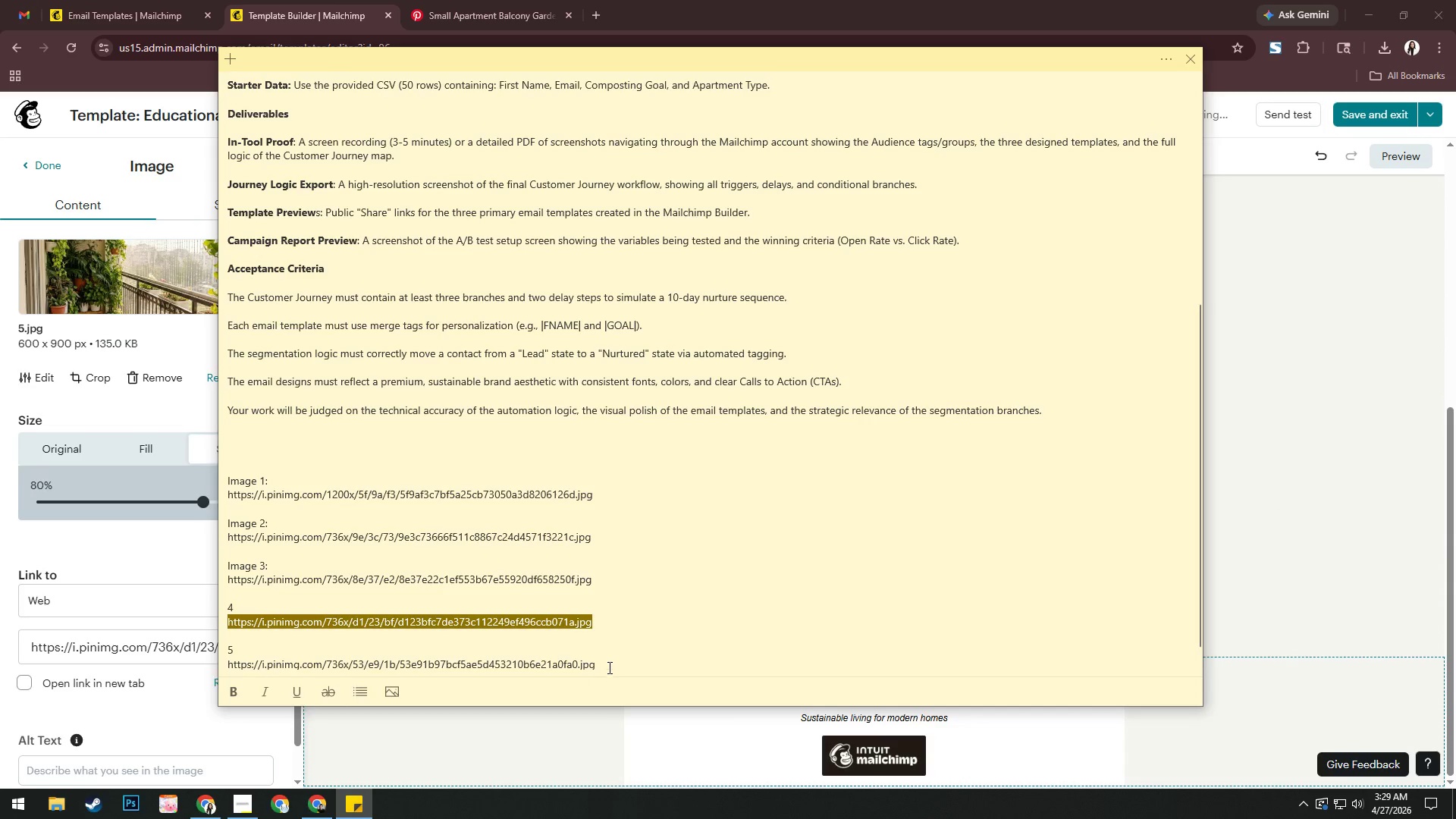 
left_click_drag(start_coordinate=[607, 665], to_coordinate=[214, 664])
 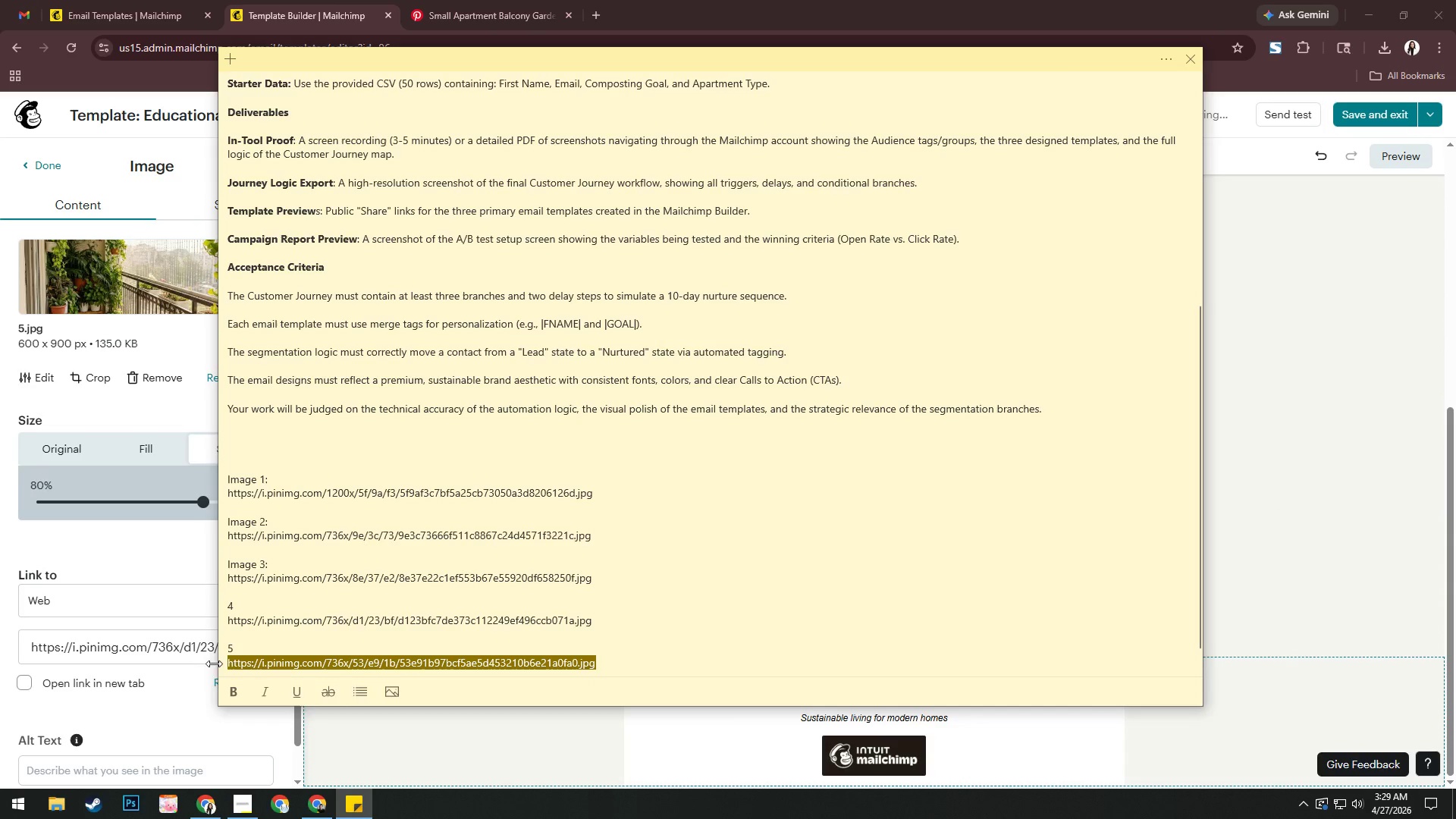 
key(Control+C)
 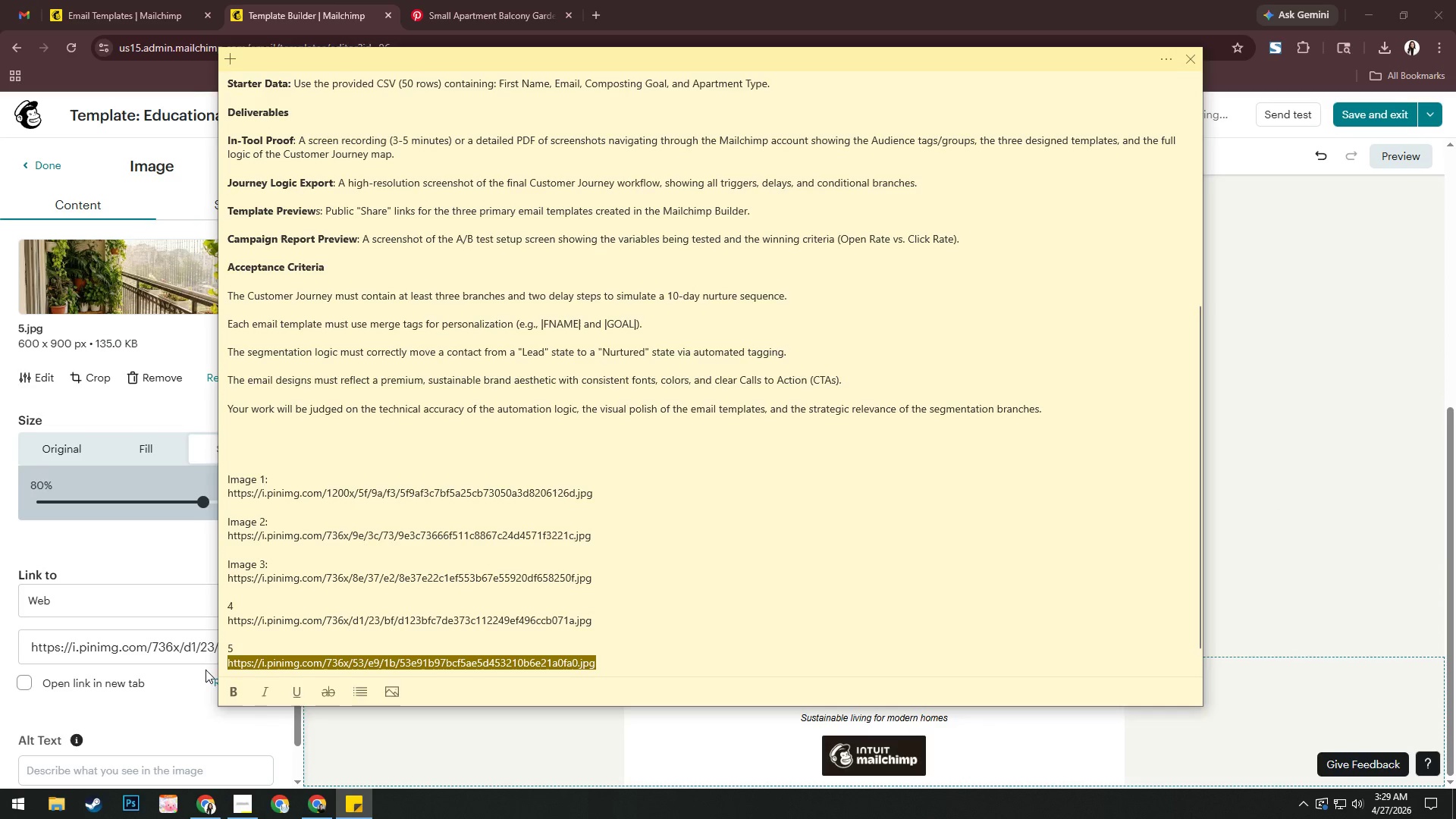 
key(Alt+AltLeft)
 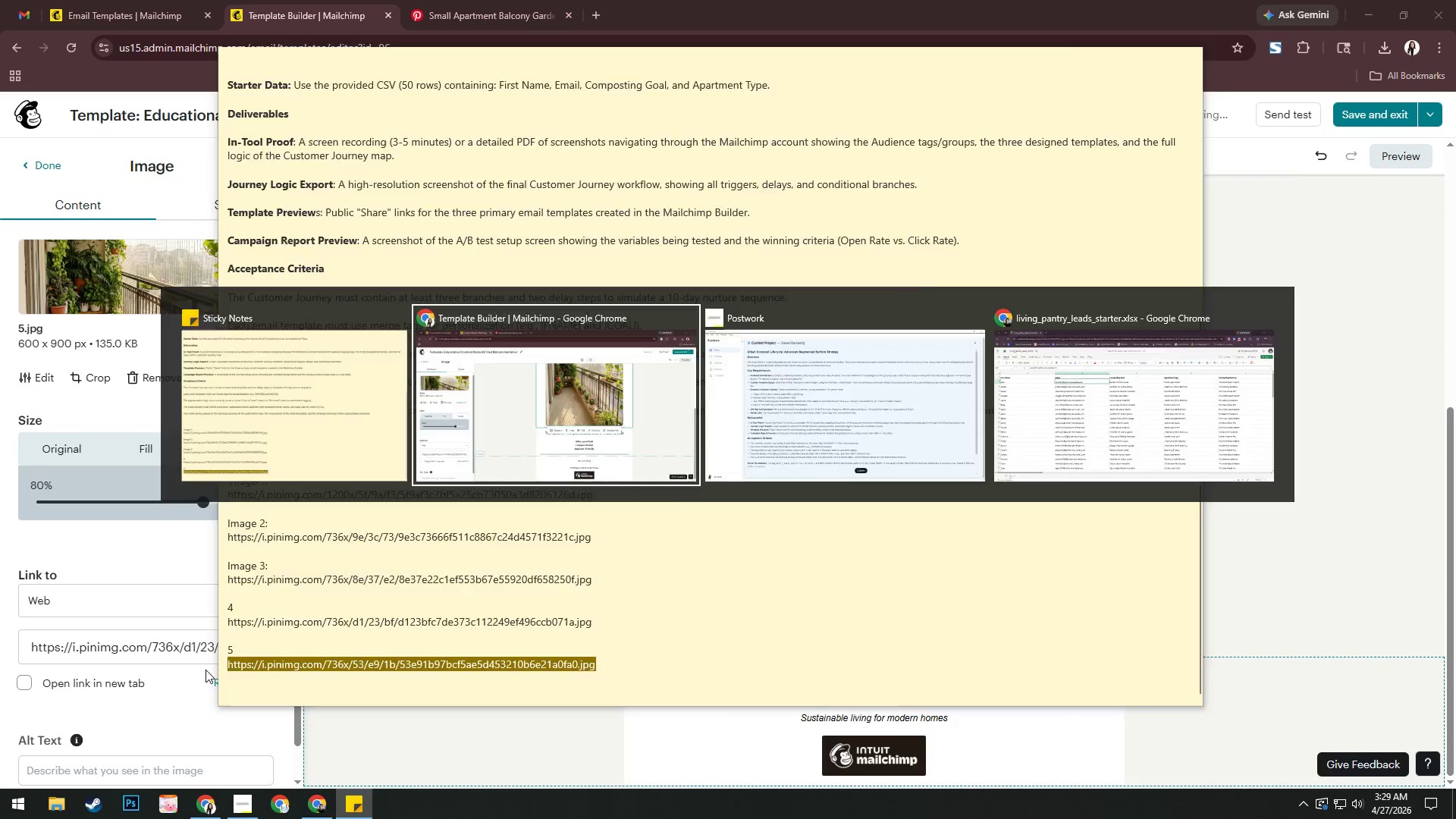 
key(Alt+Tab)
 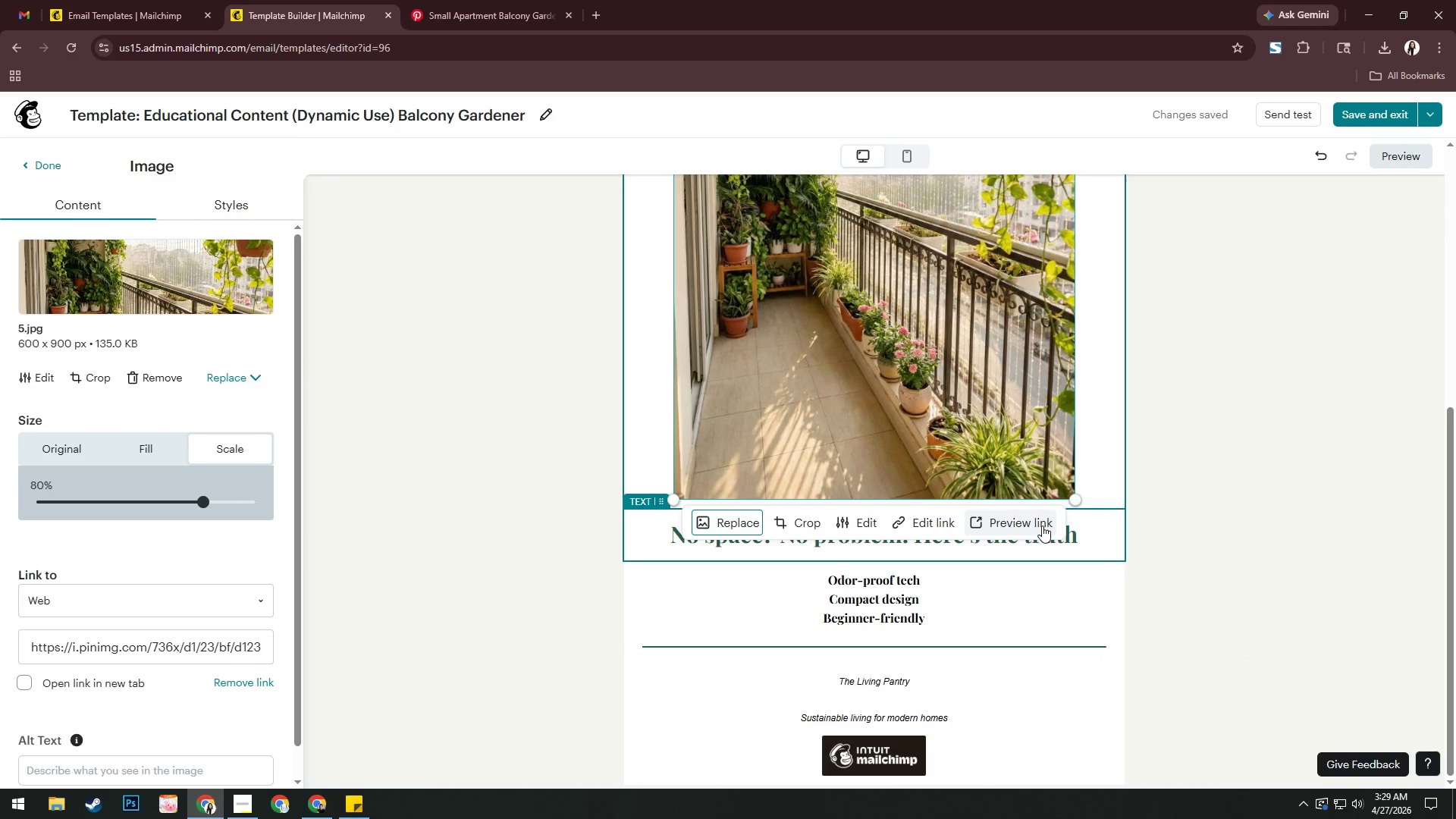 
left_click_drag(start_coordinate=[1016, 526], to_coordinate=[961, 496])
 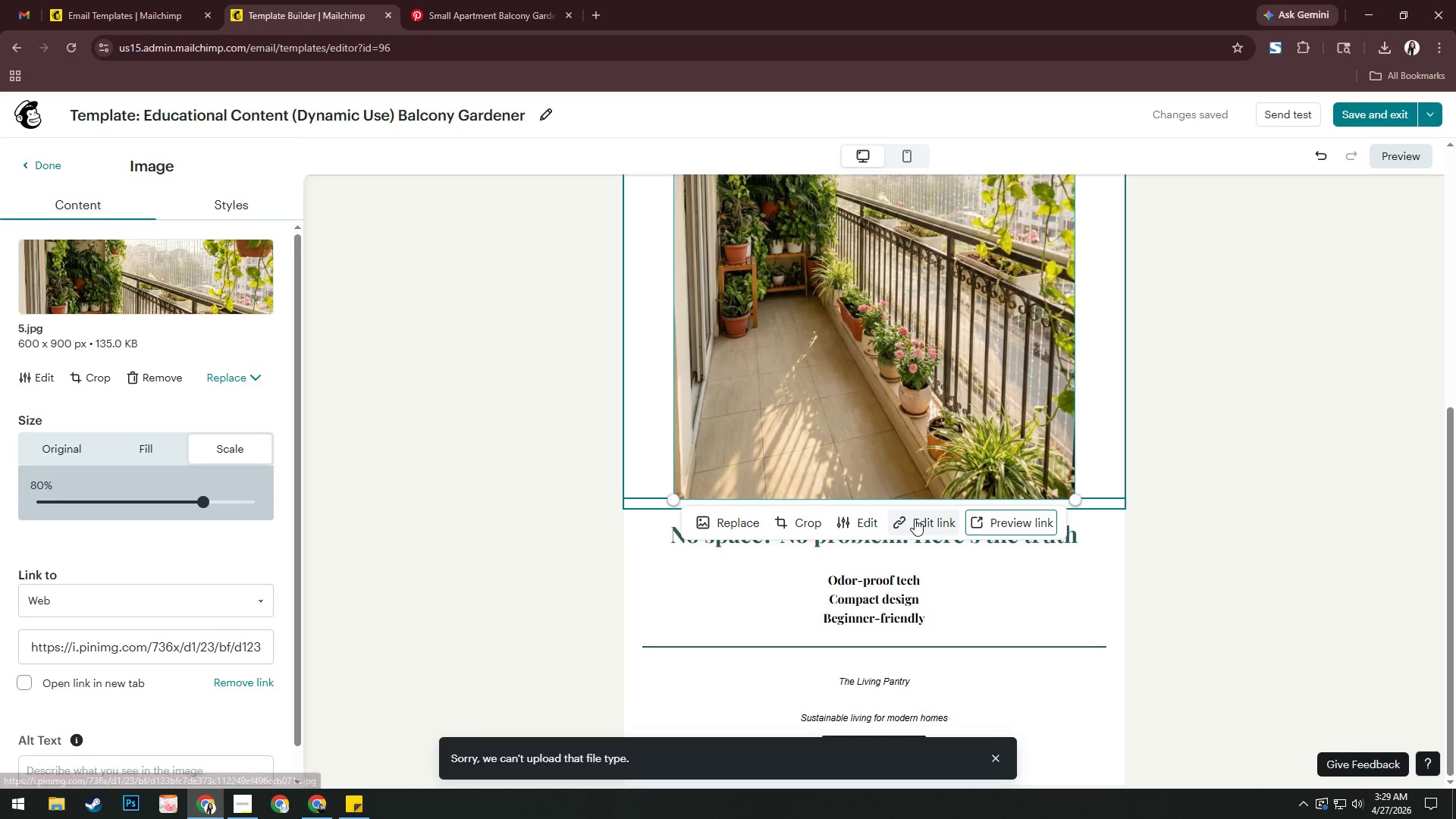 
left_click([915, 519])
 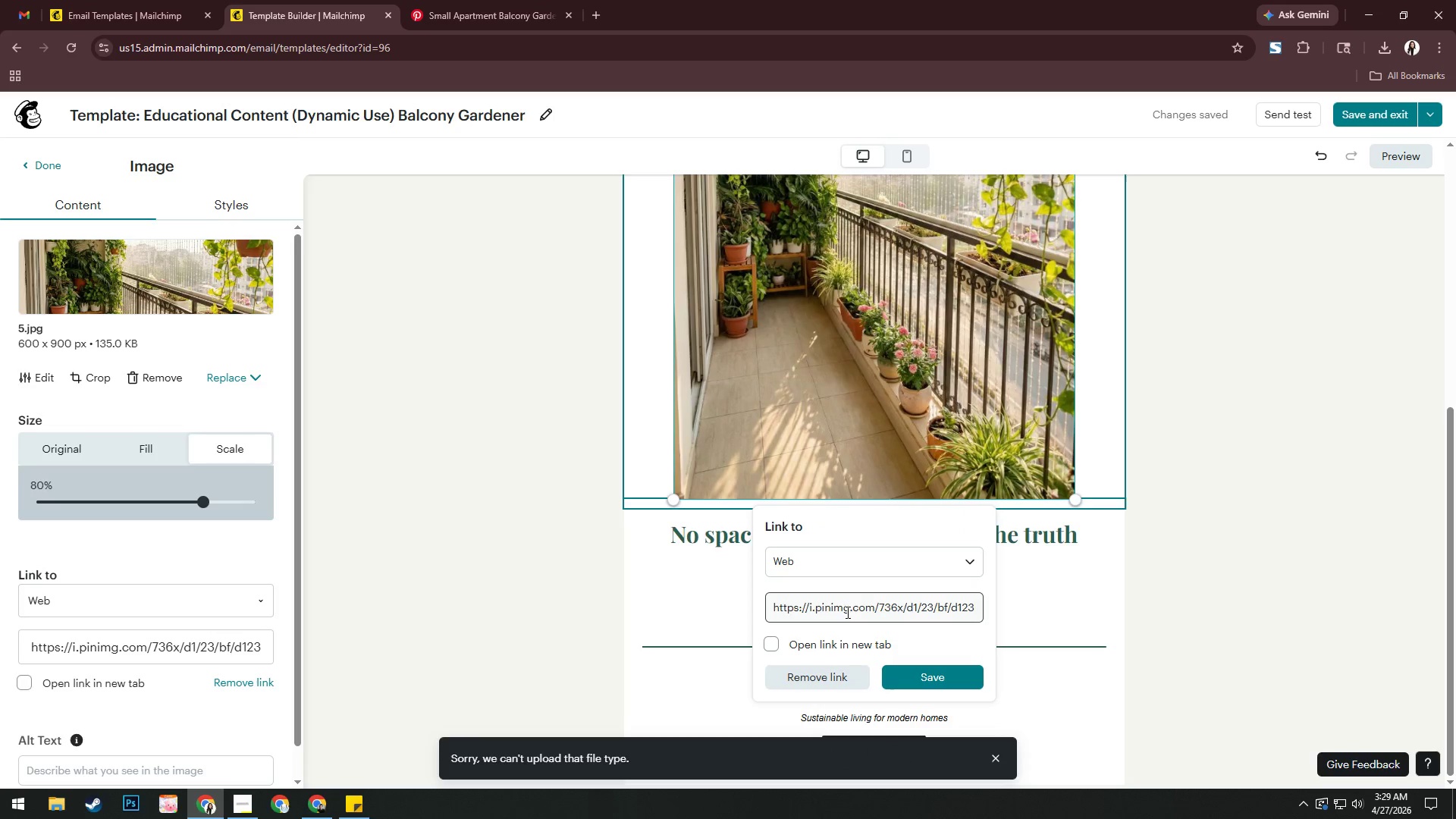 
key(Control+A)
 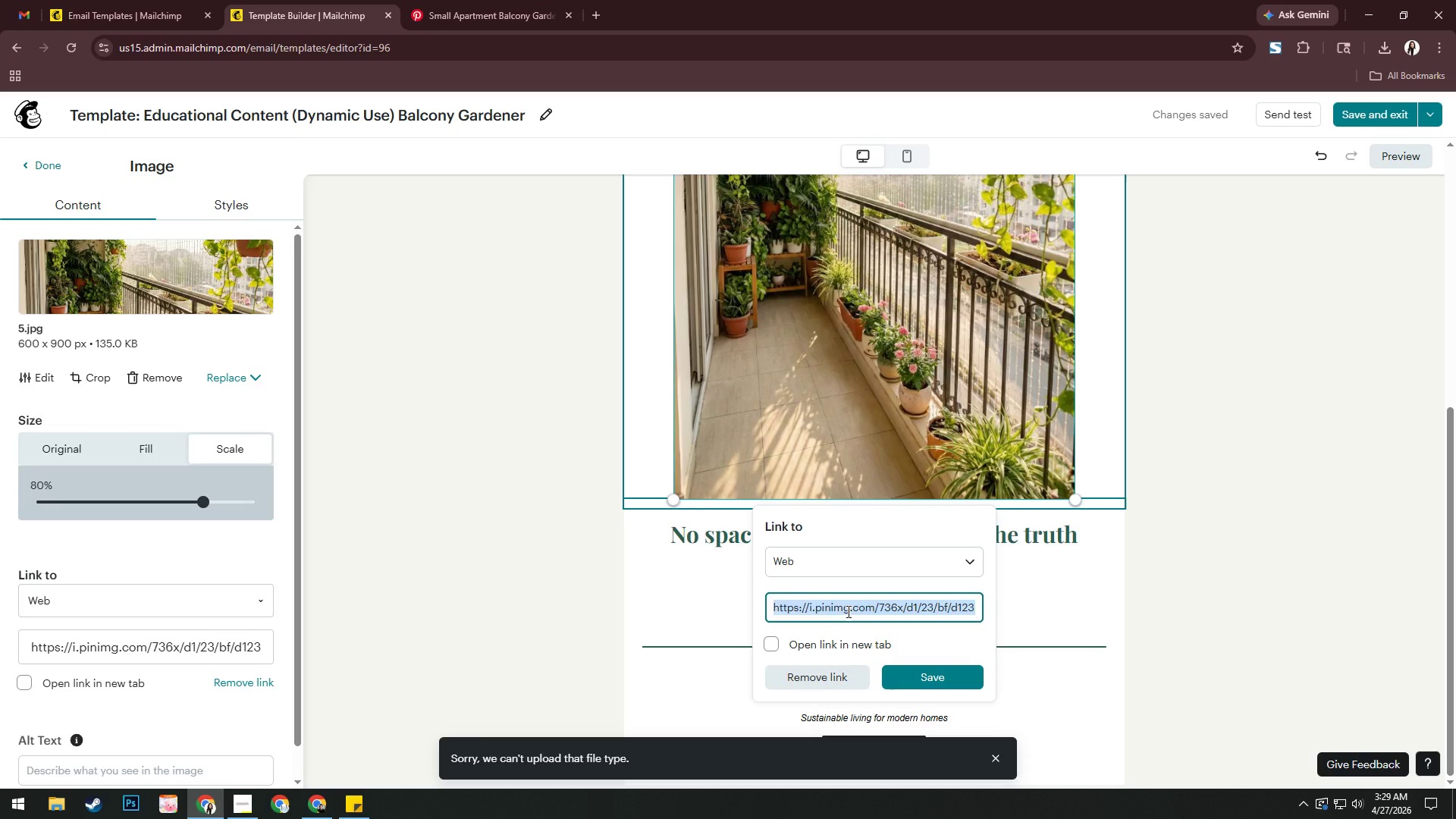 
key(Control+V)
 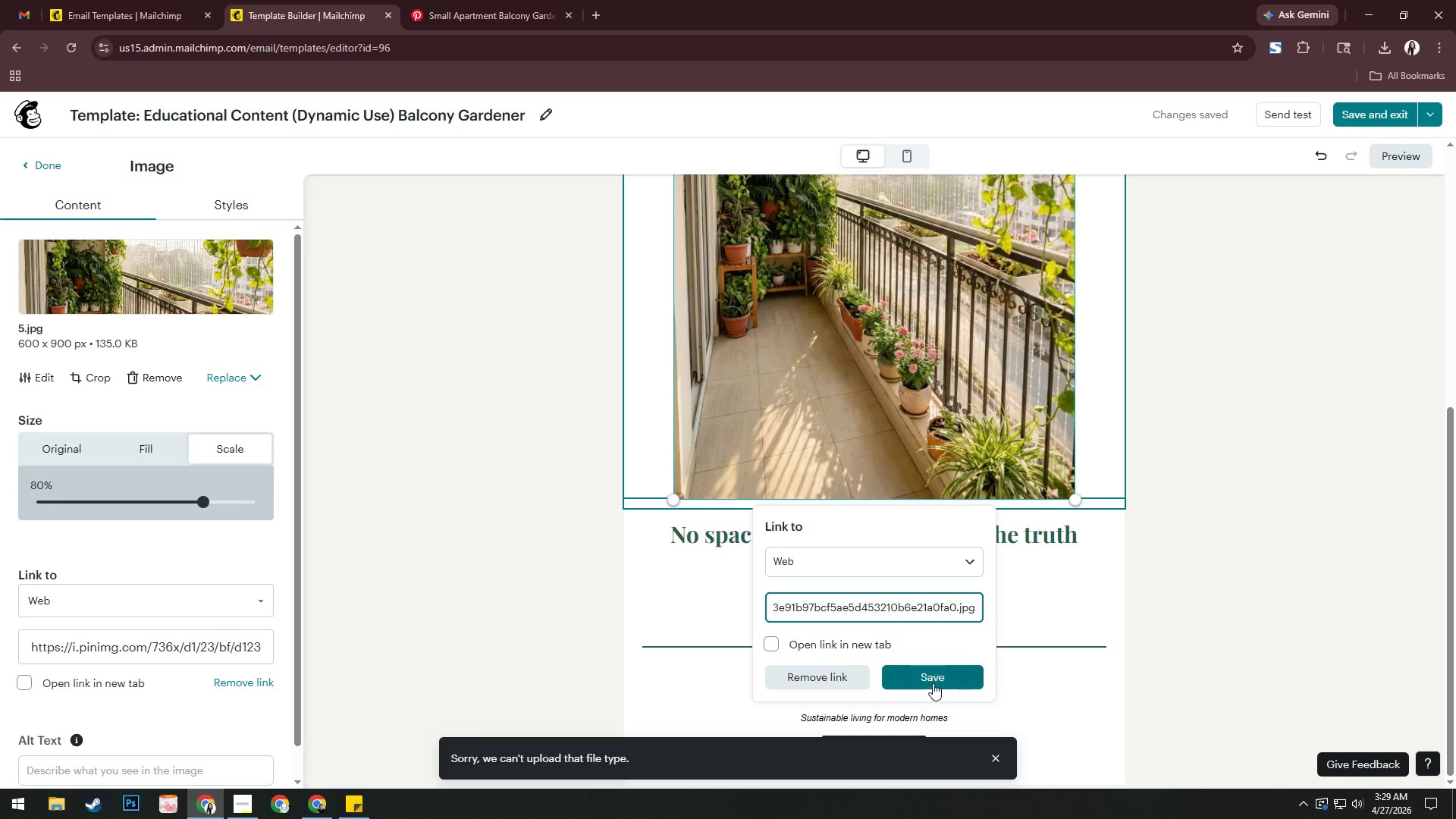 
left_click([937, 676])
 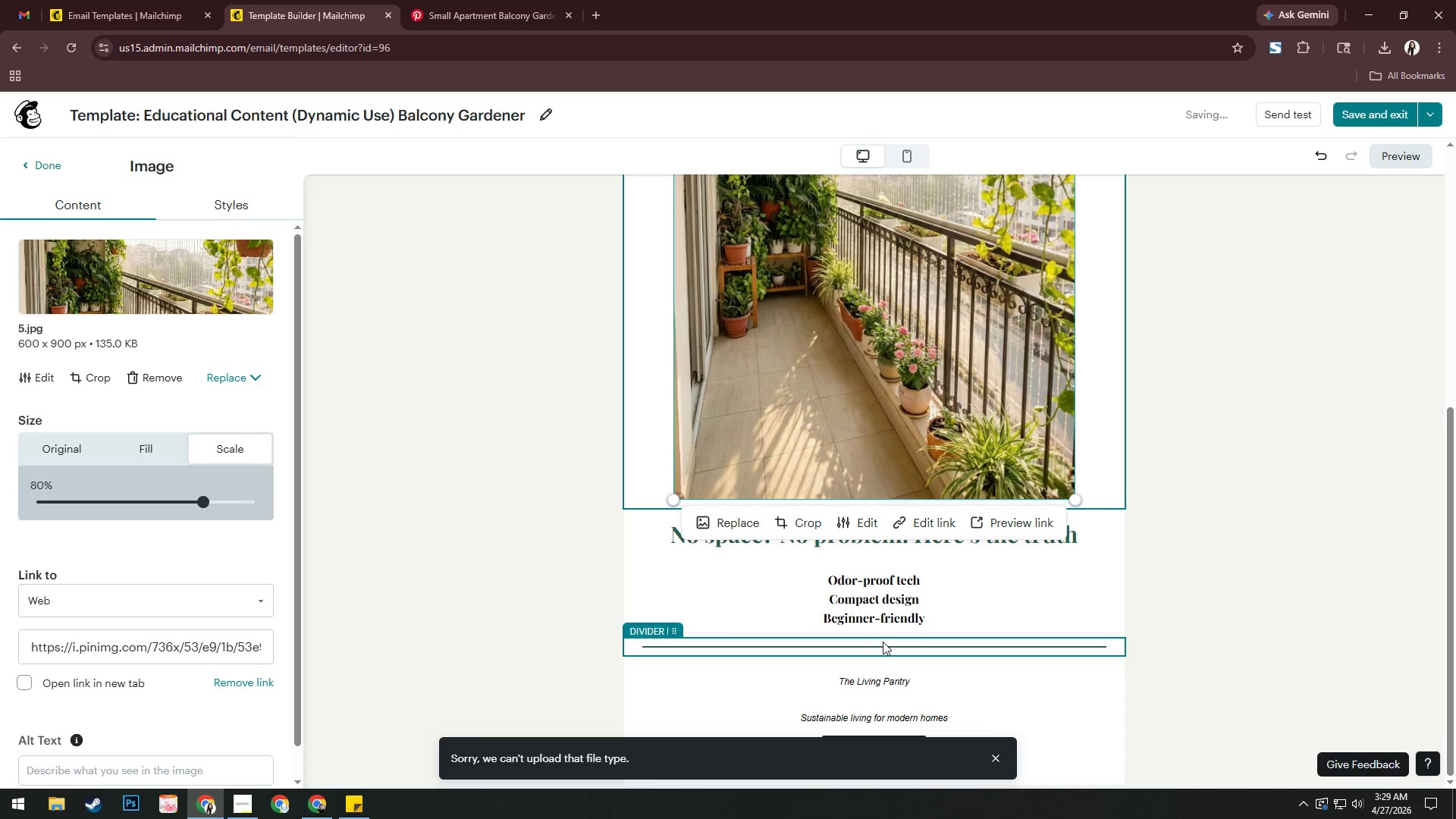 
left_click([969, 609])